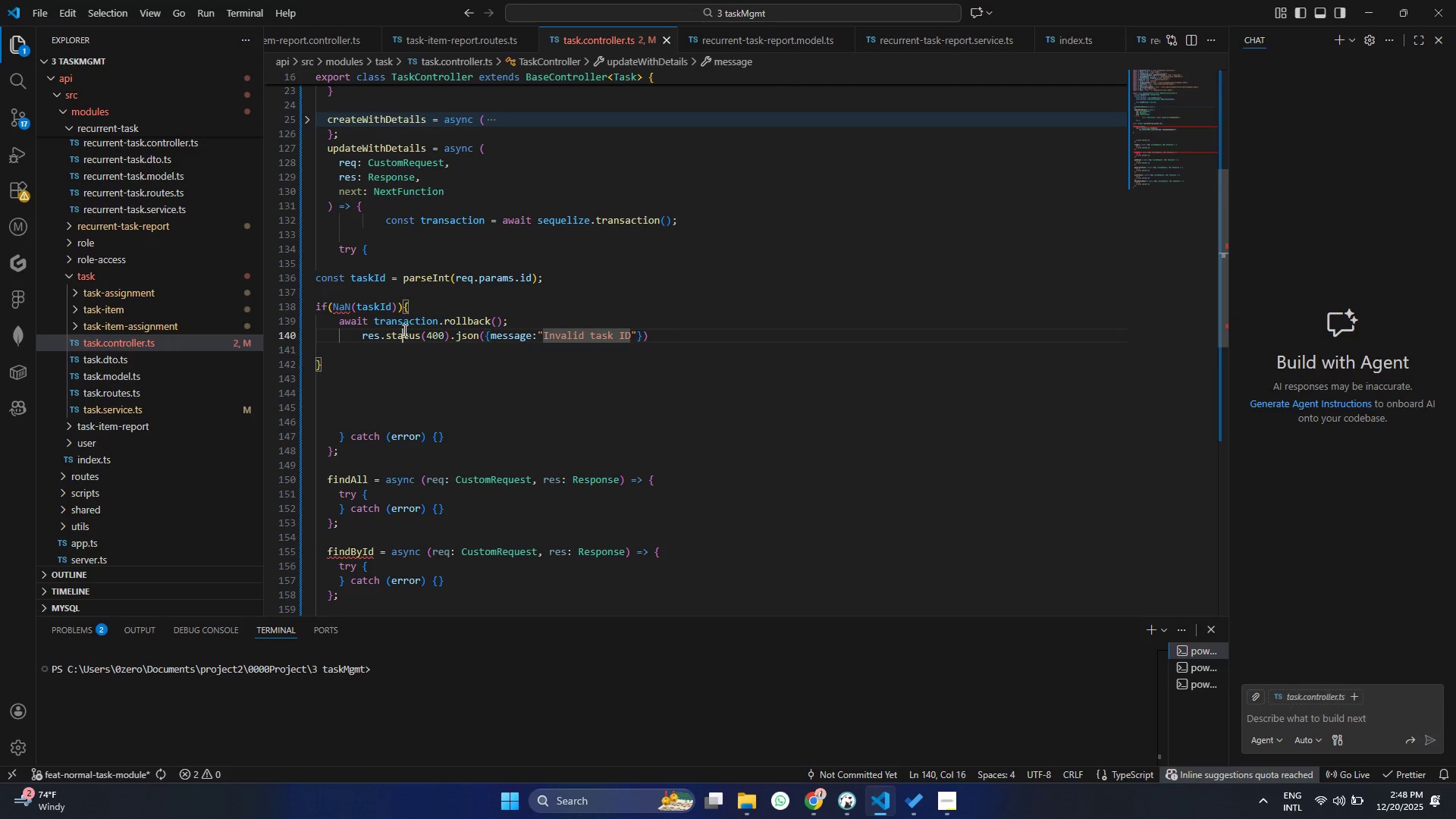 
left_click([403, 330])
 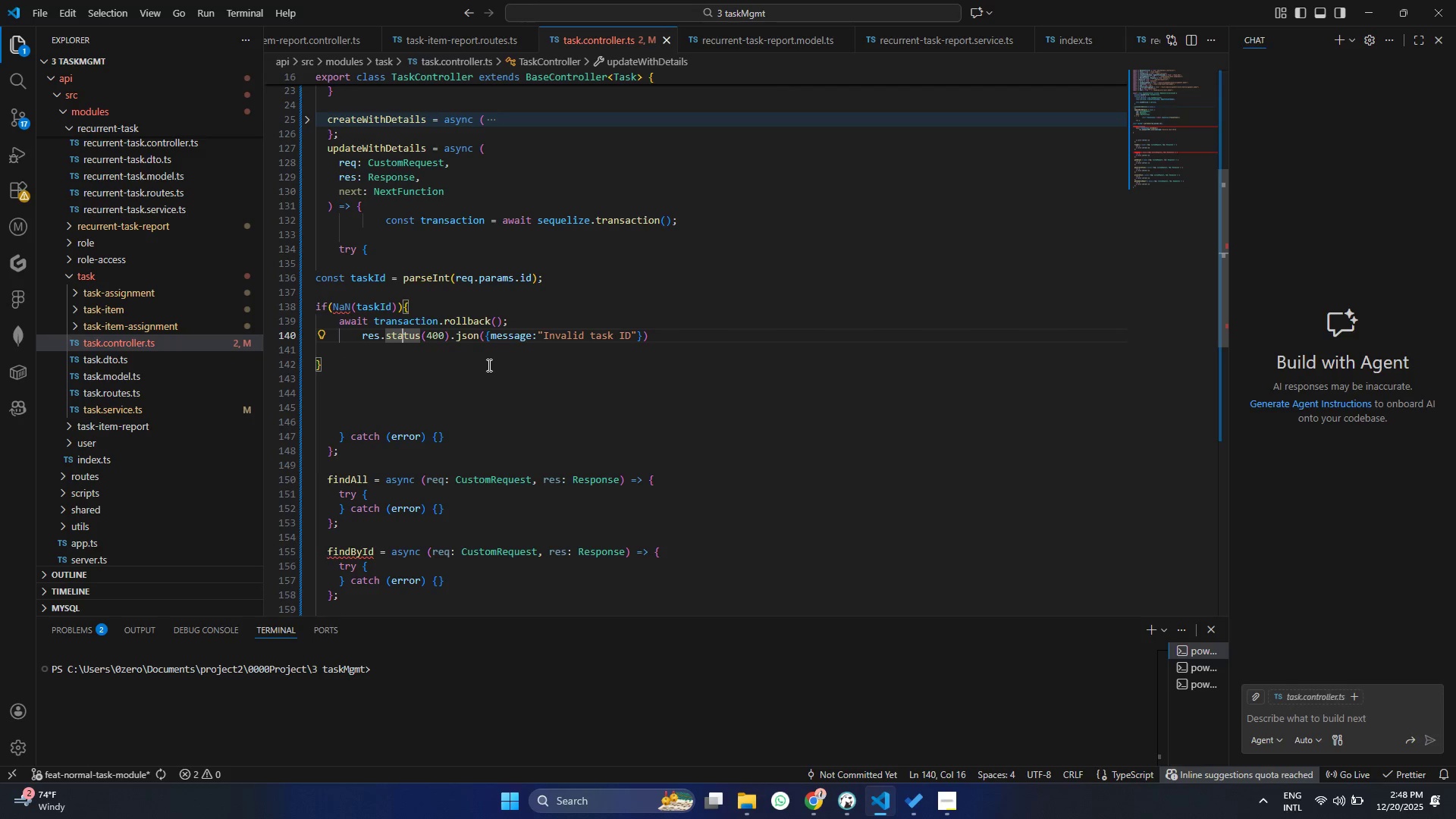 
key(ArrowLeft)
 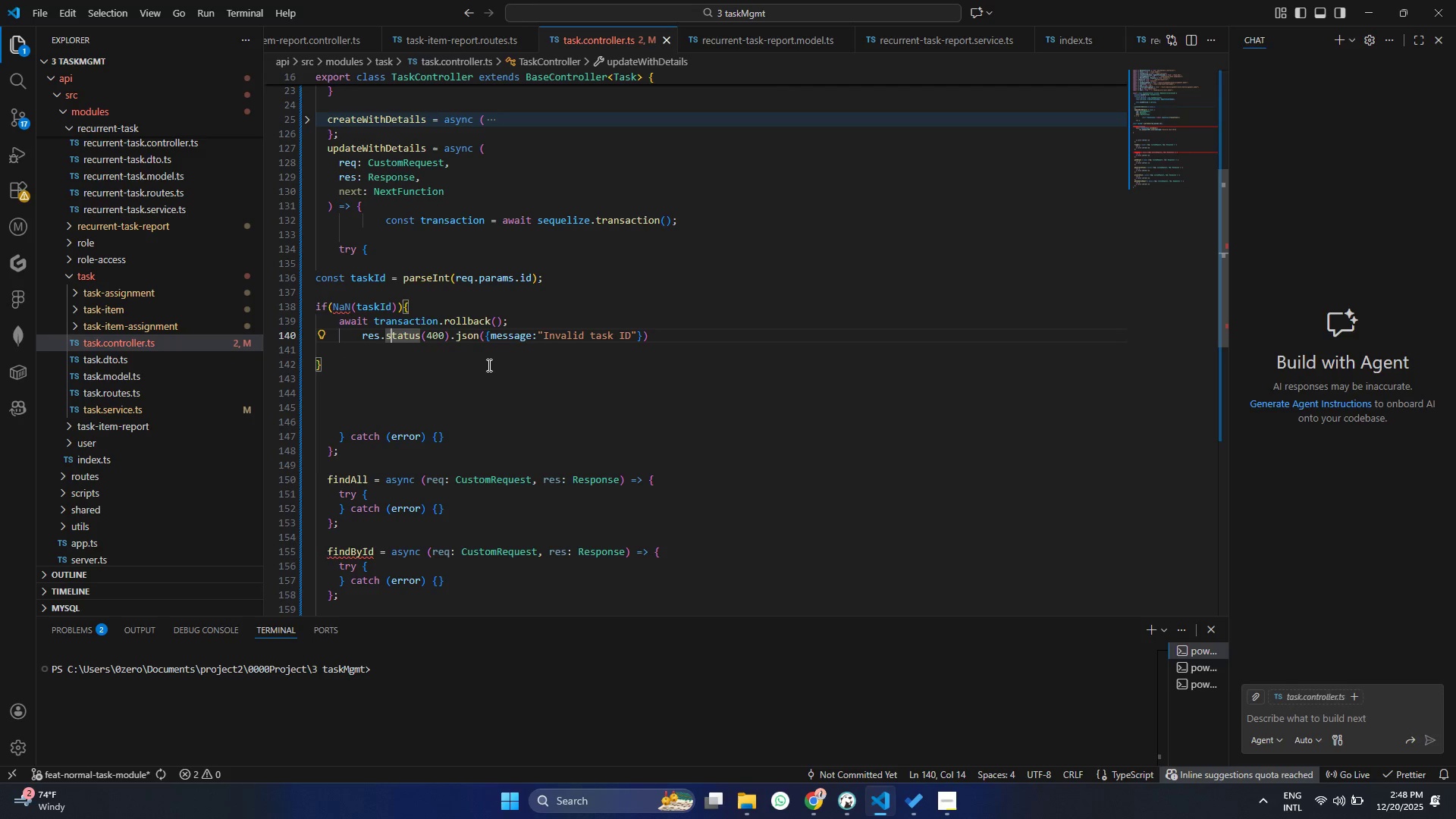 
key(ArrowLeft)
 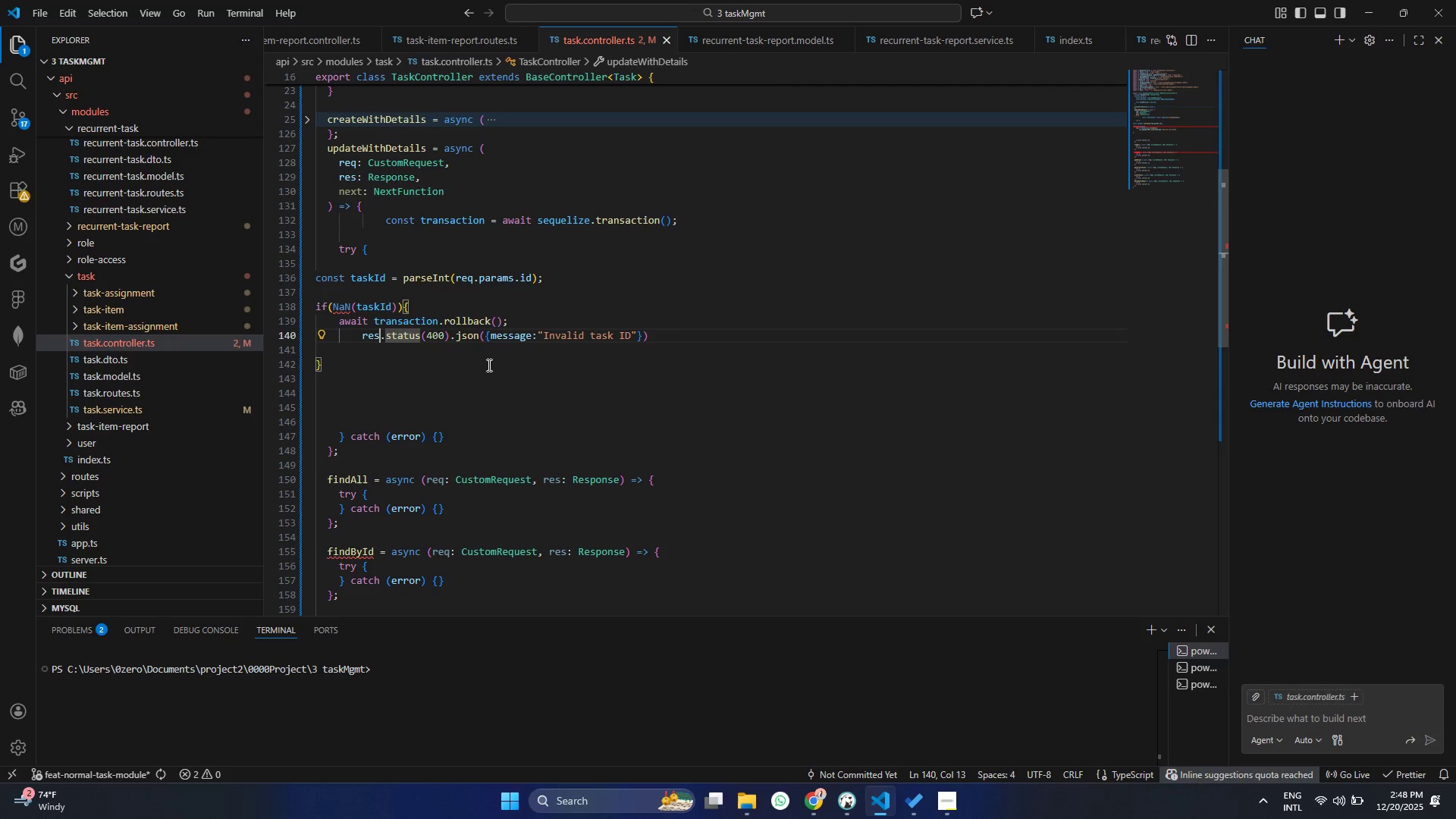 
key(ArrowLeft)
 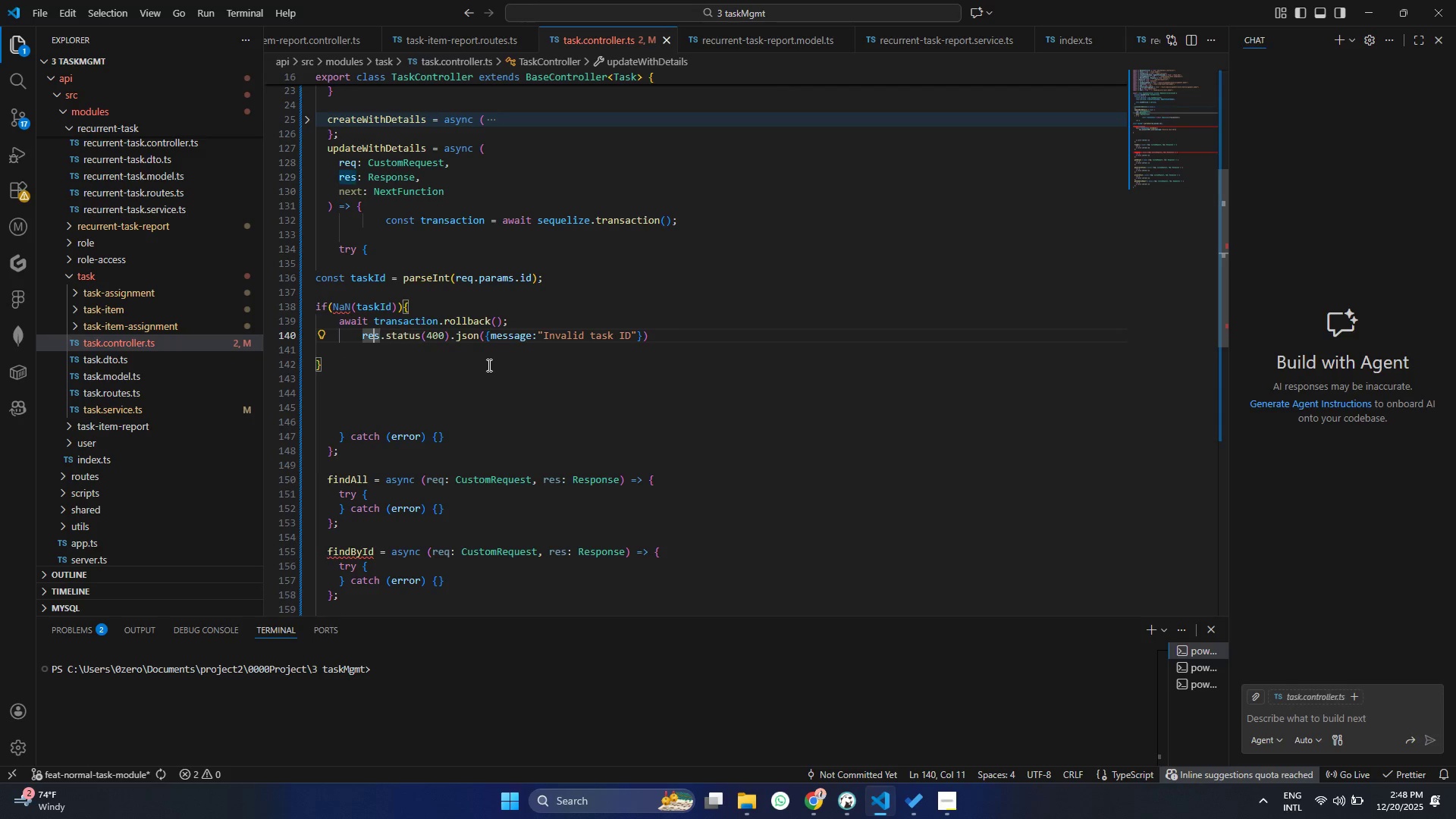 
key(ArrowLeft)
 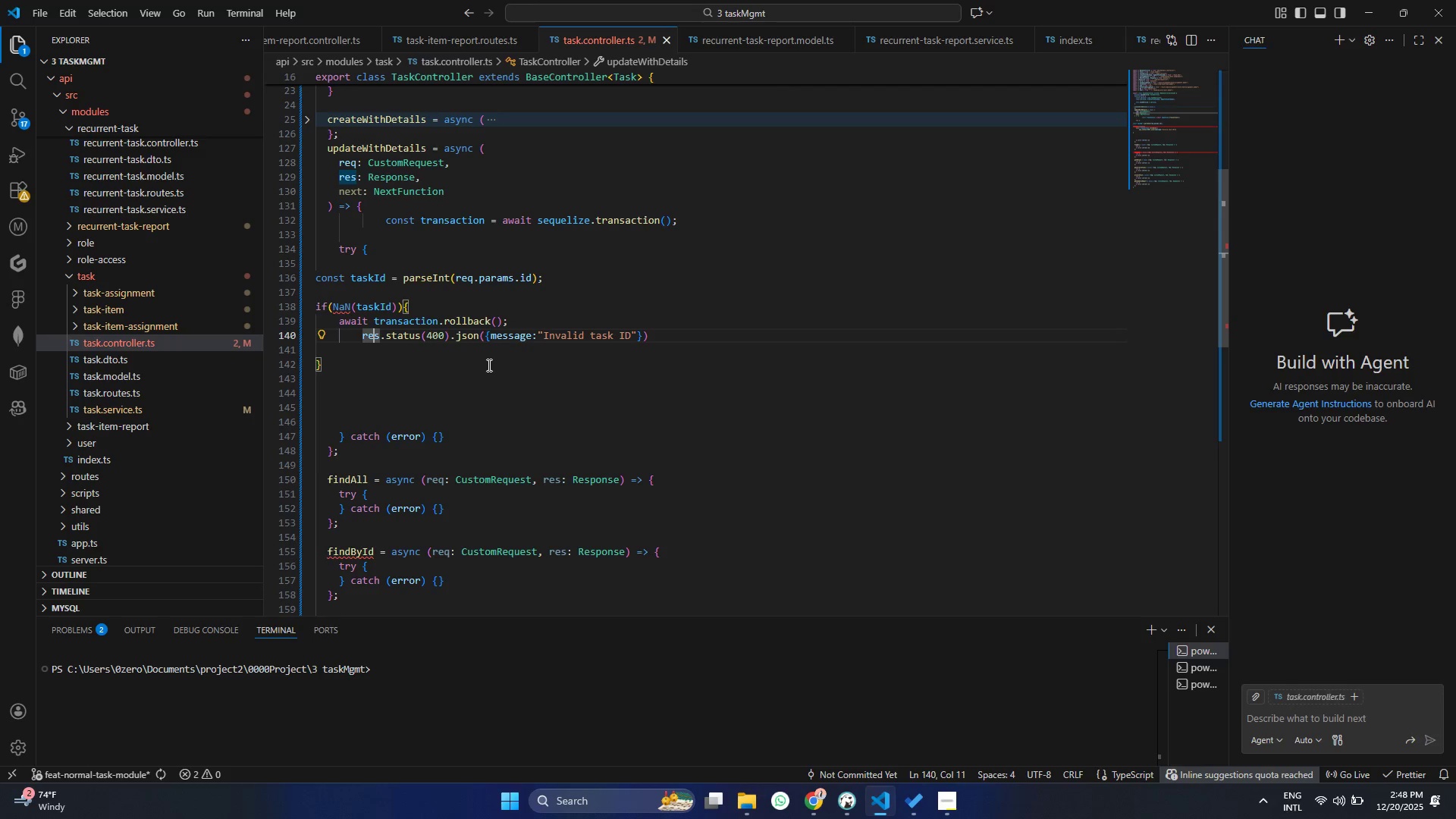 
key(ArrowLeft)
 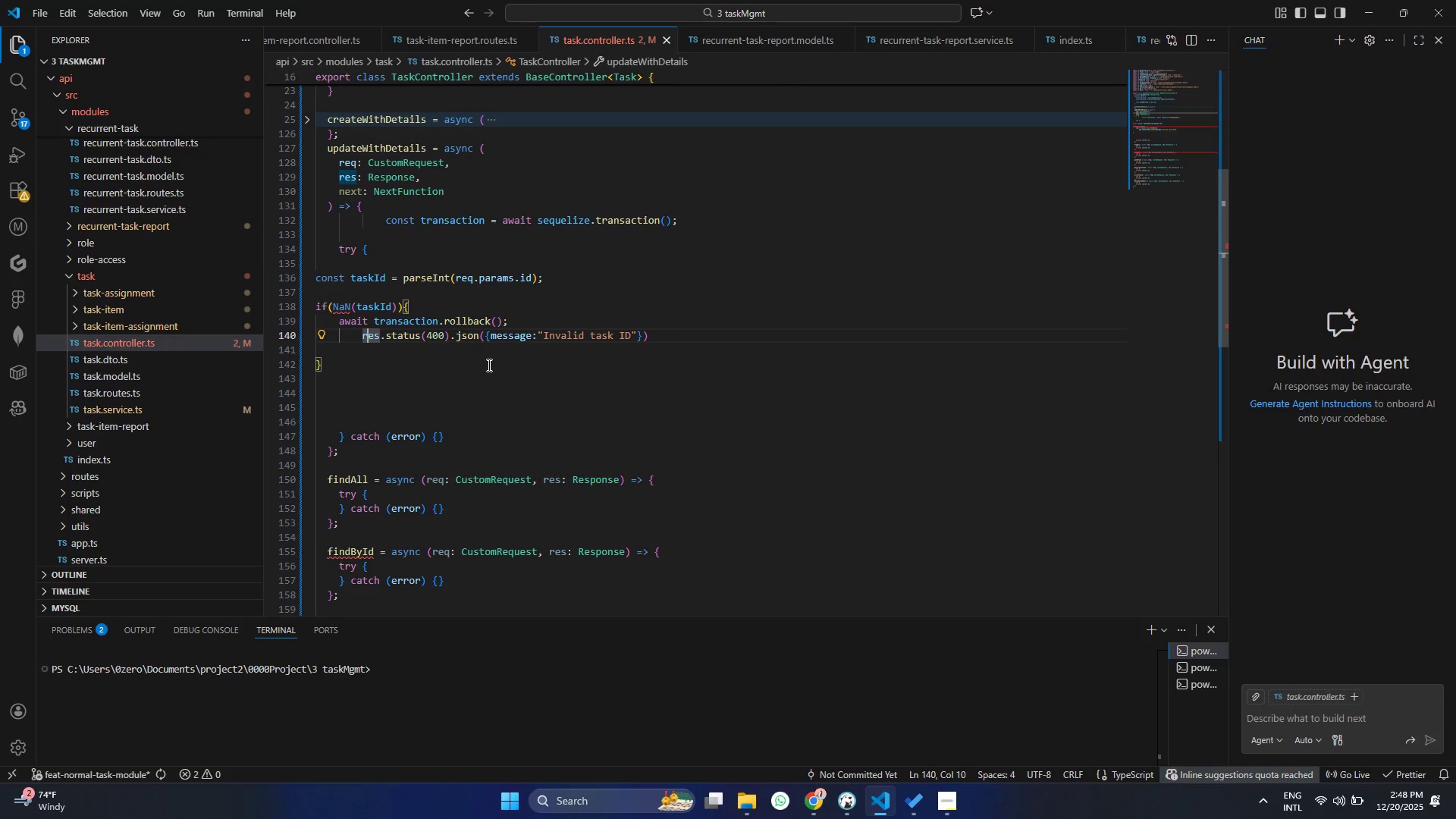 
key(ArrowLeft)
 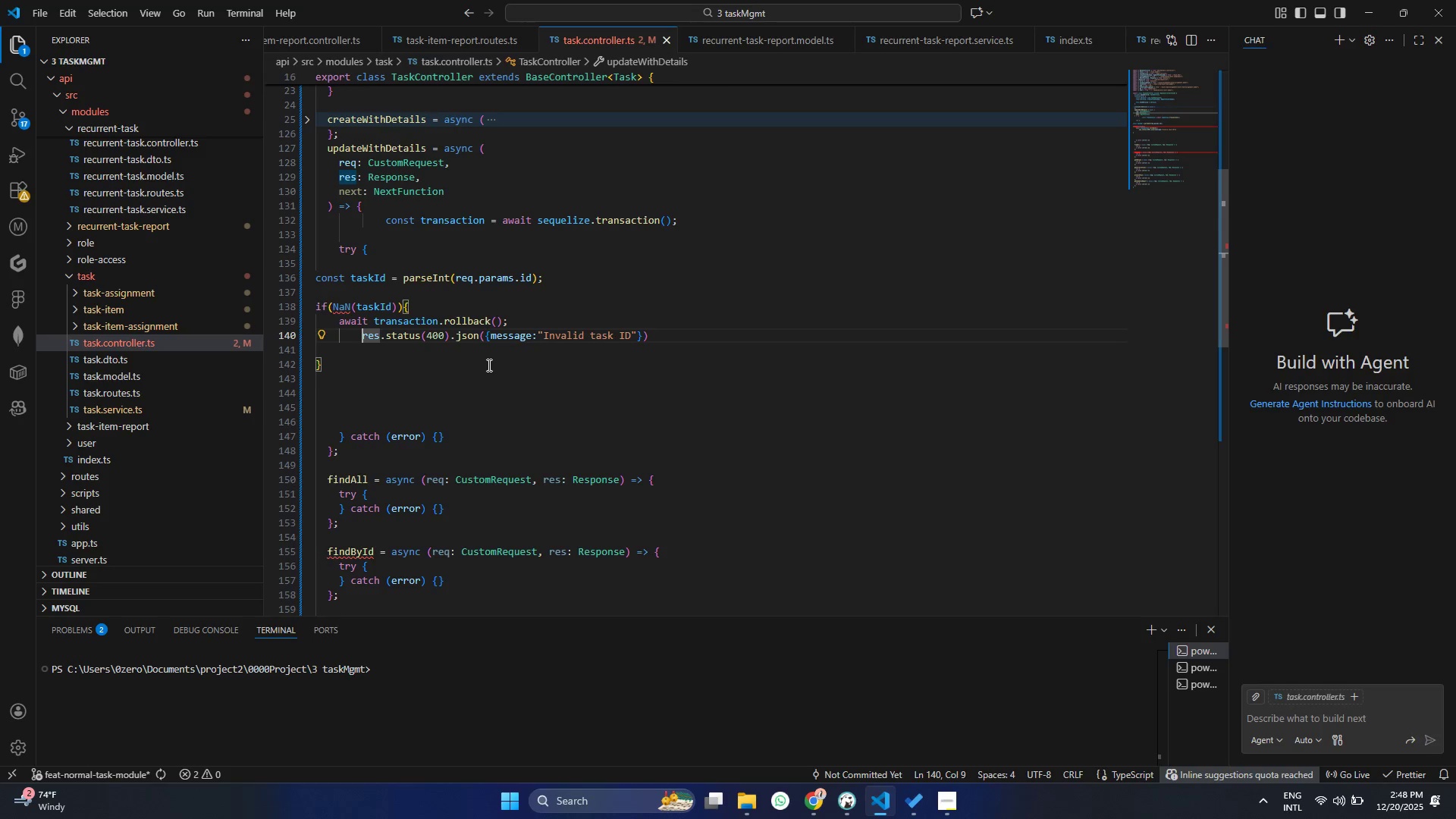 
key(ArrowLeft)
 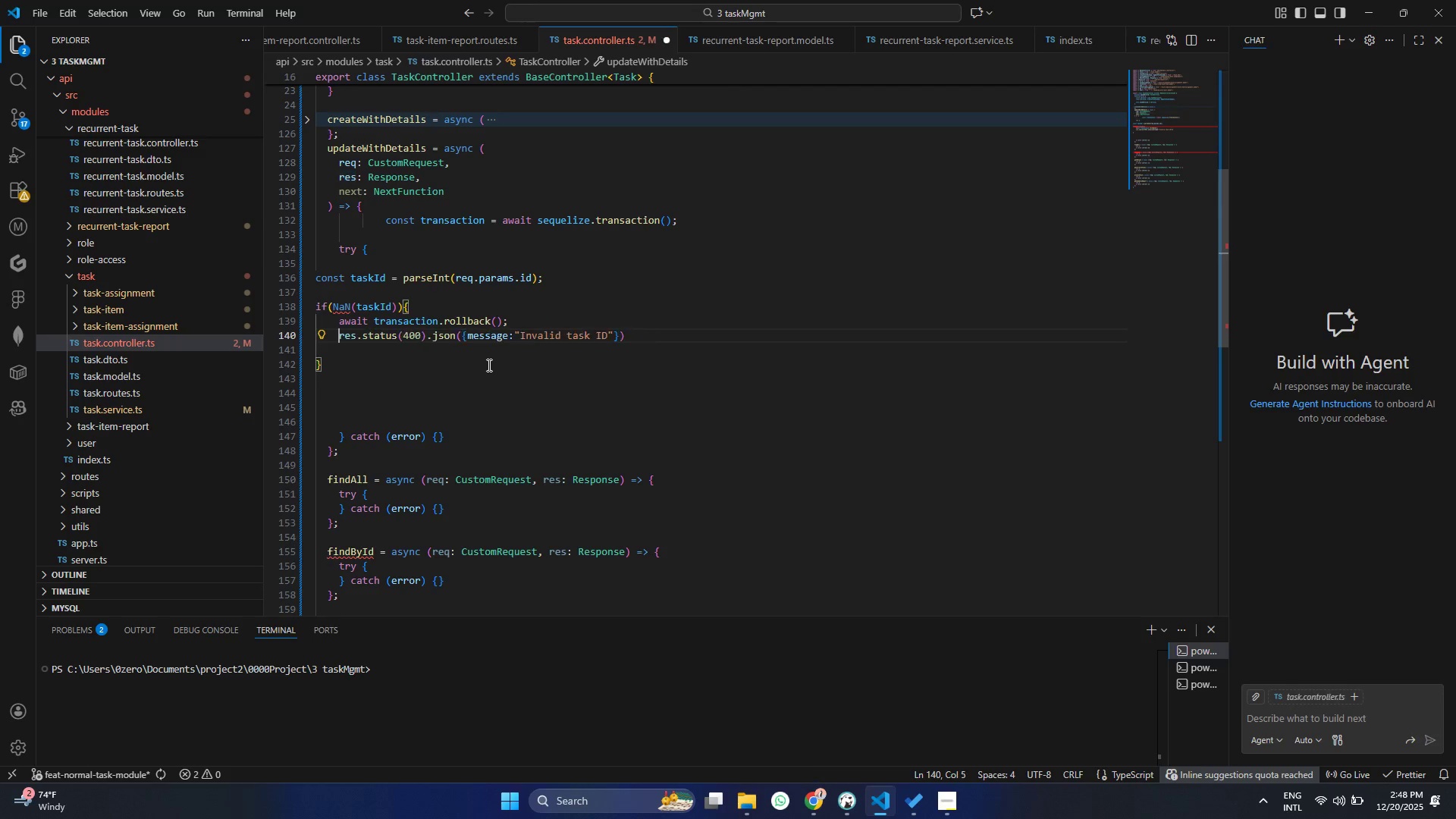 
key(Backspace)
 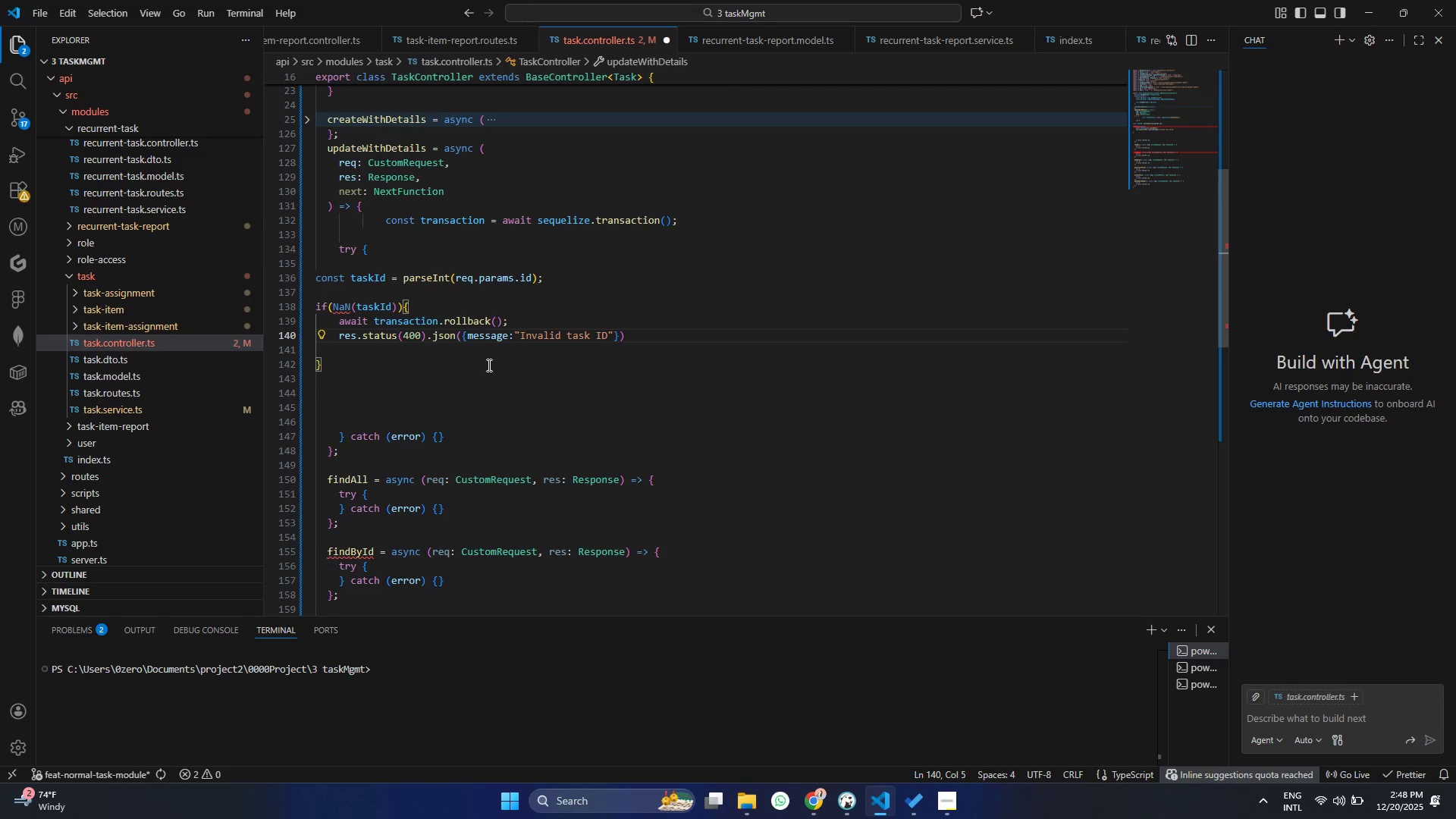 
key(Control+ControlLeft)
 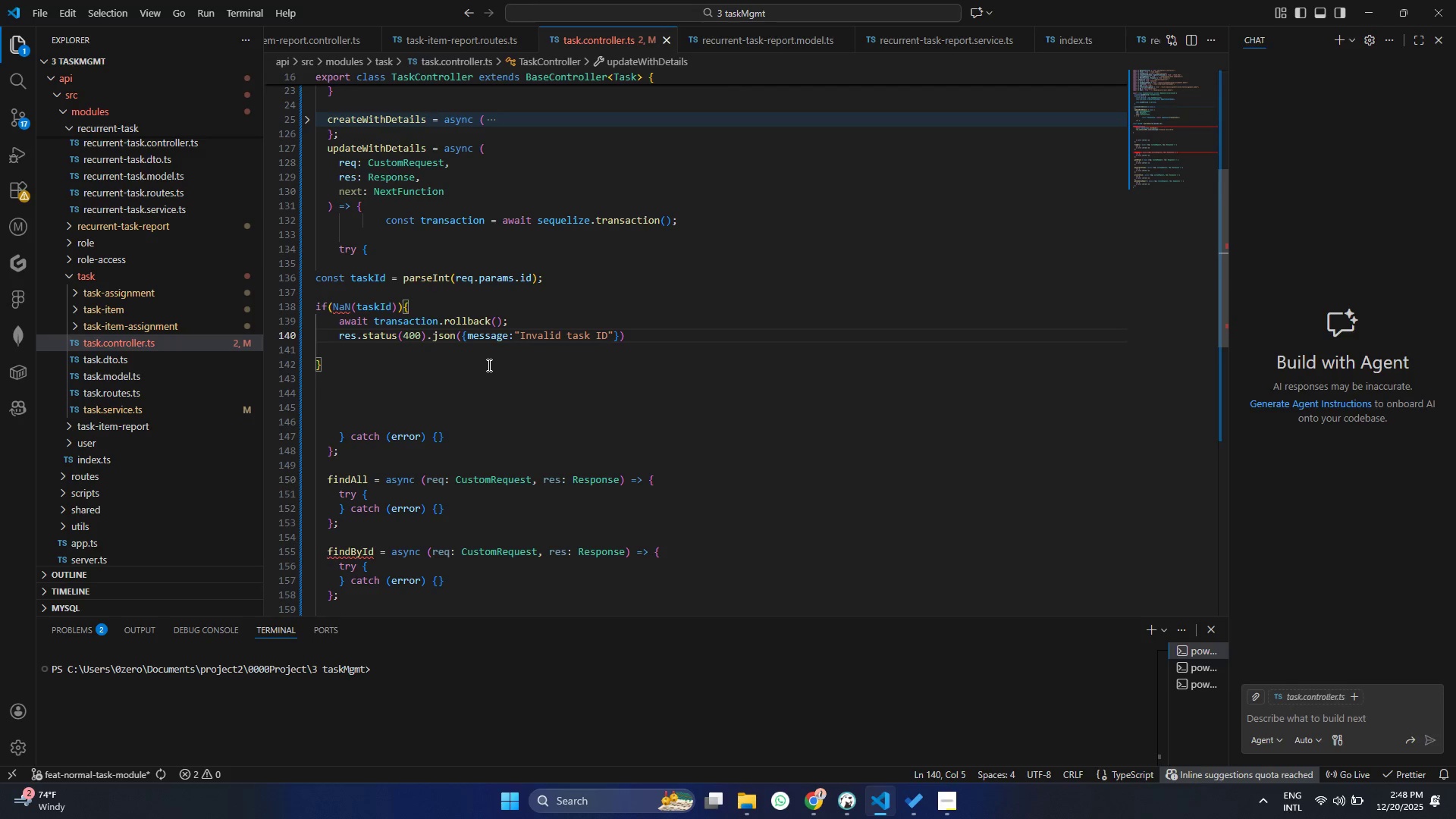 
key(Control+S)
 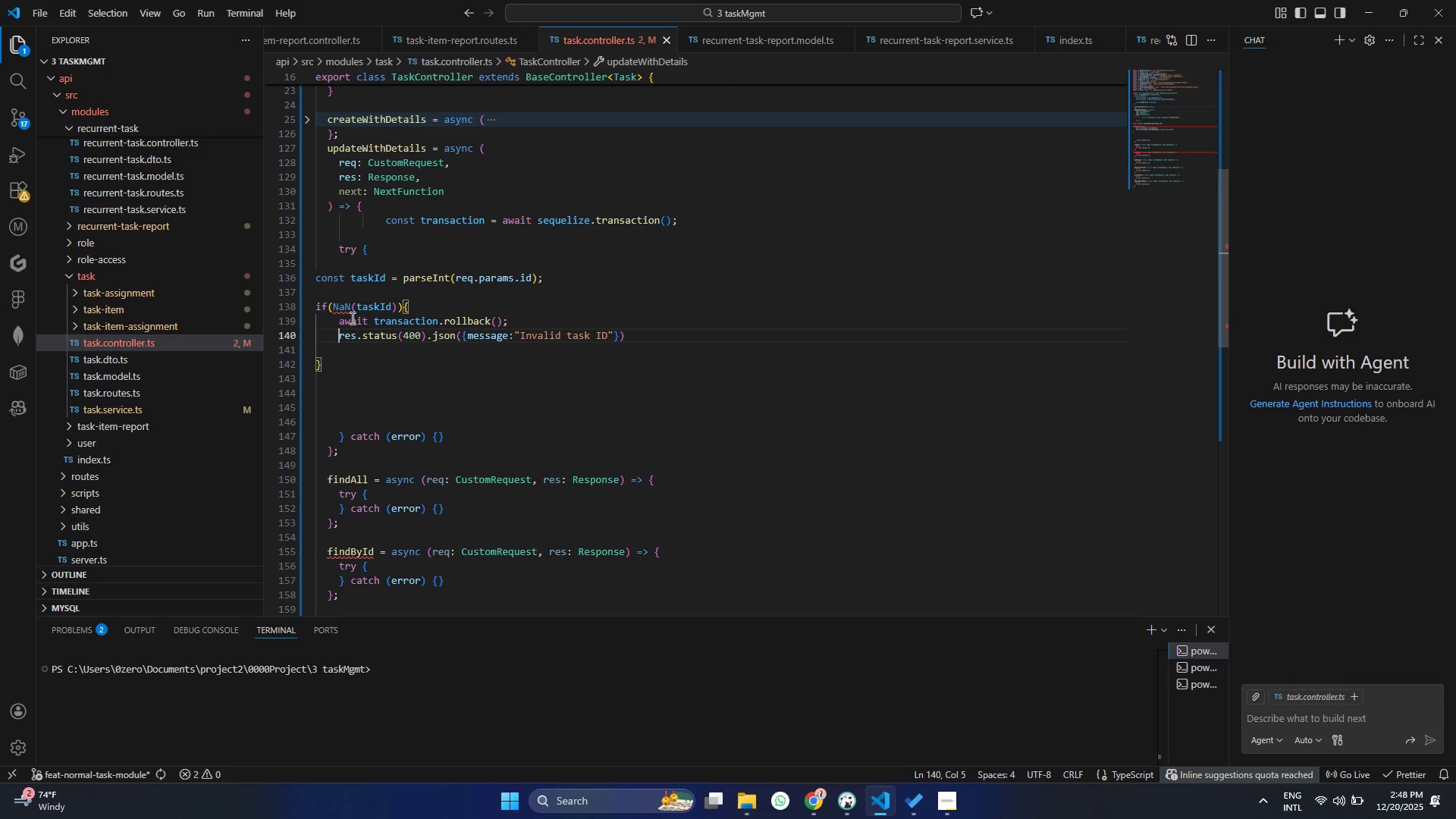 
left_click([334, 305])
 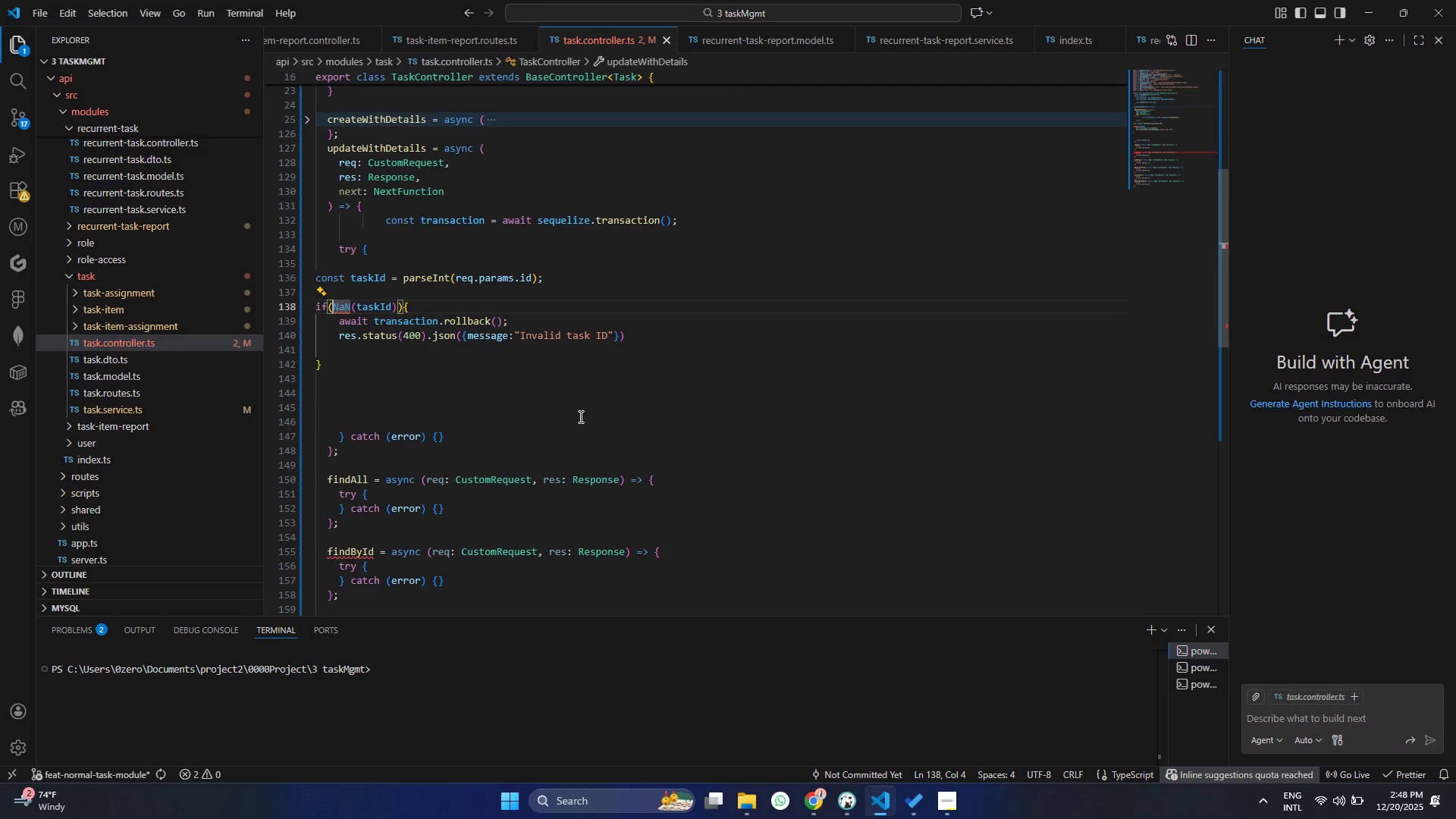 
type(is)
 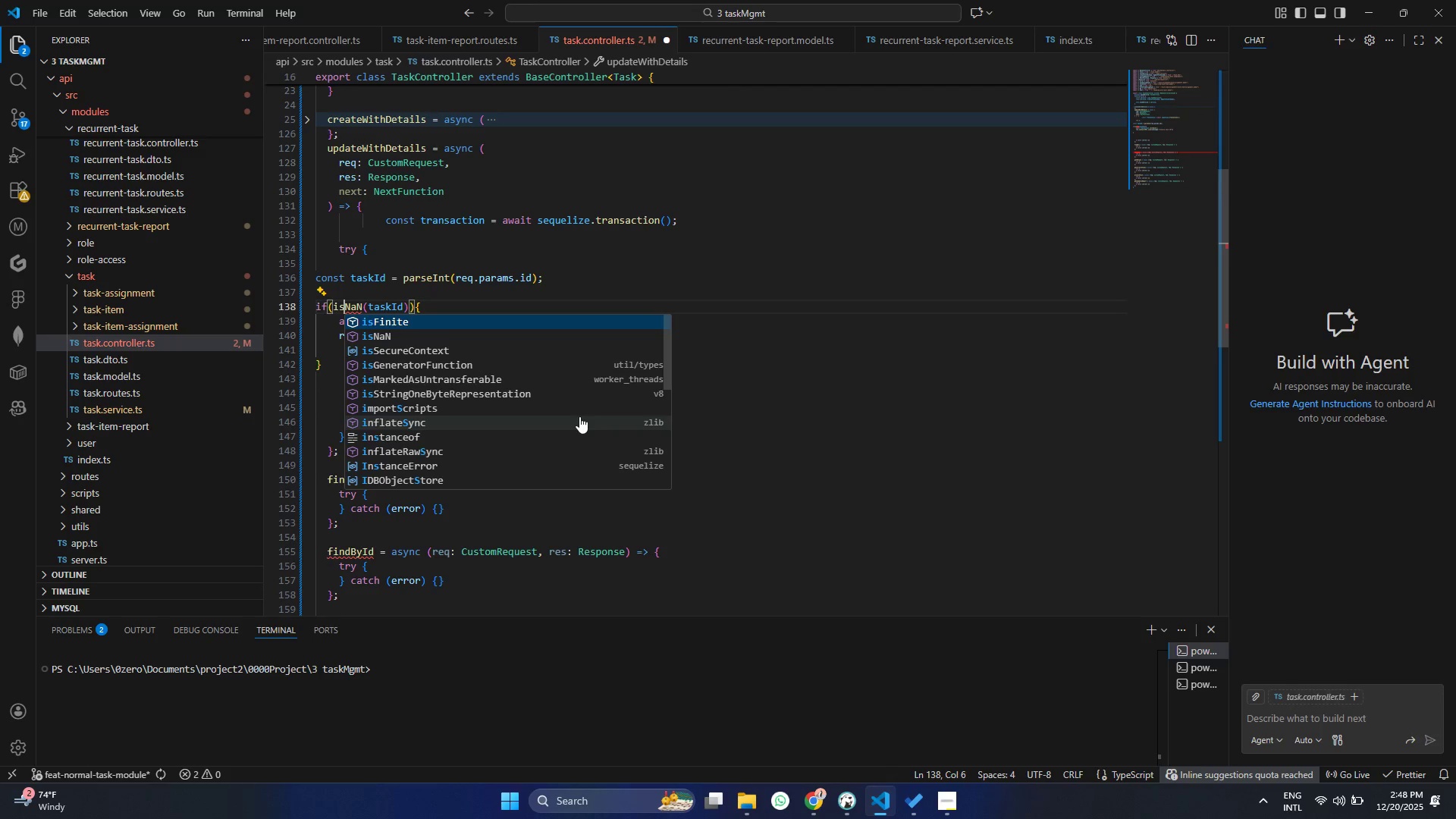 
key(Control+ControlLeft)
 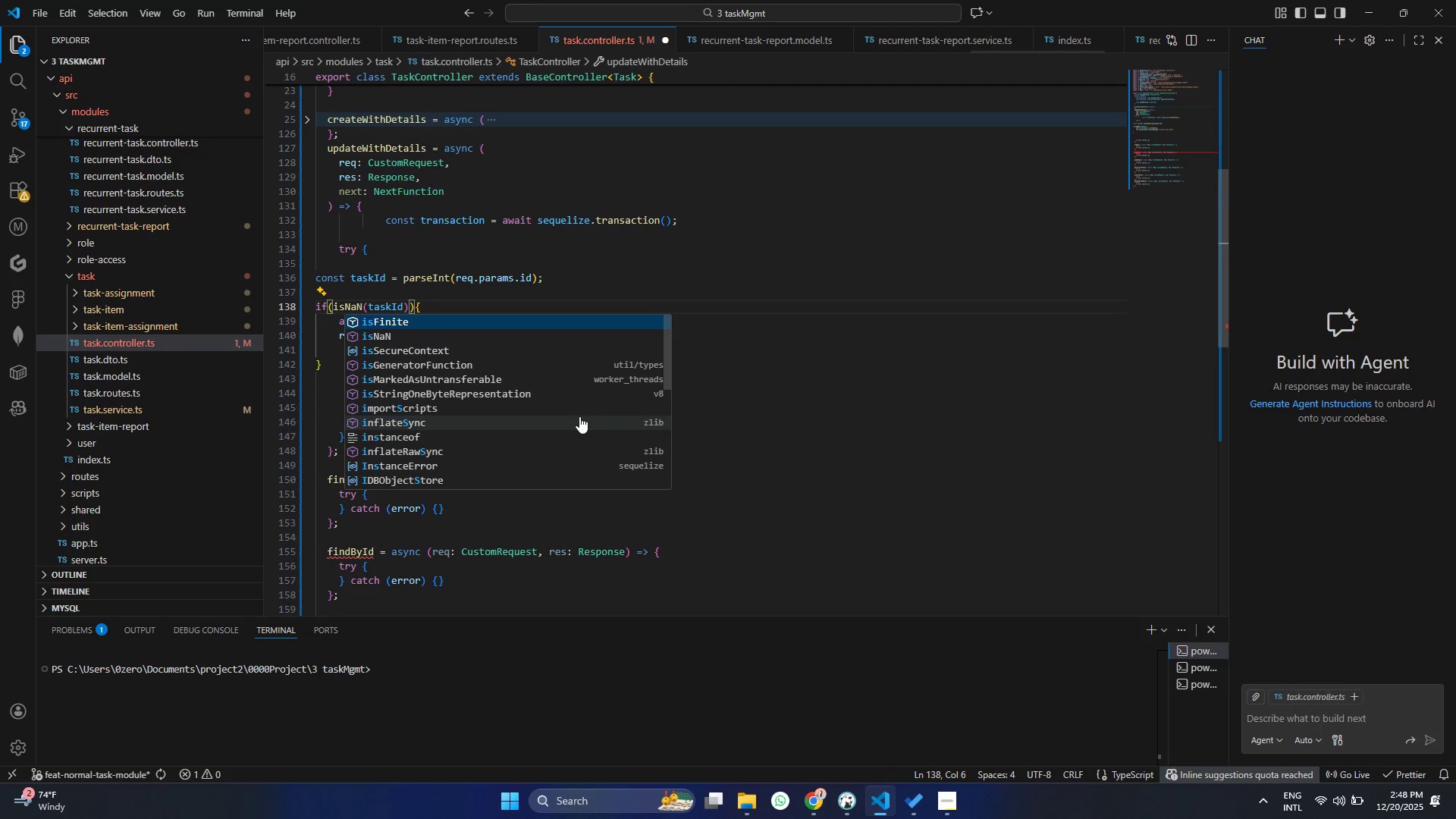 
key(Control+ControlLeft)
 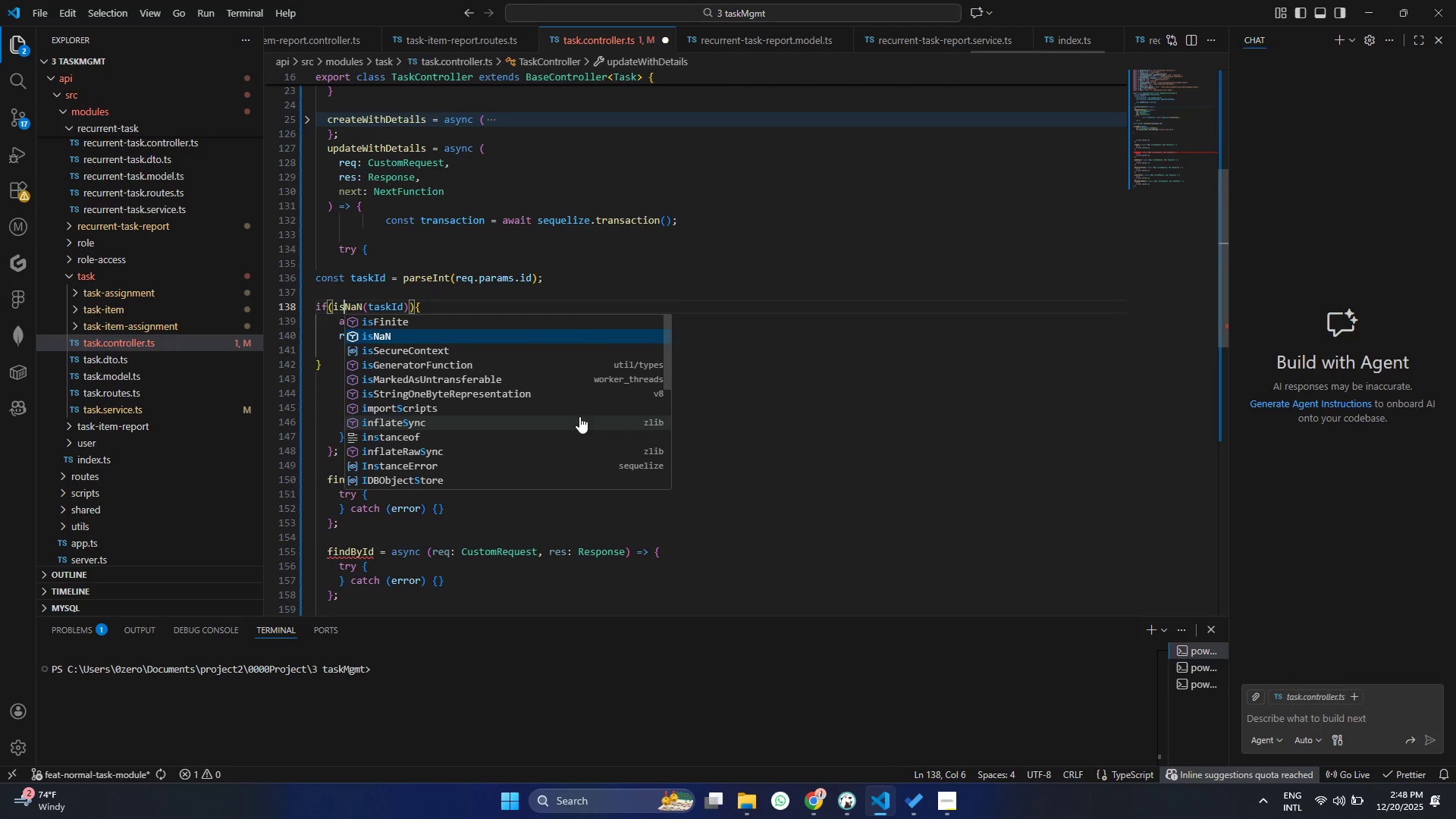 
key(Enter)
 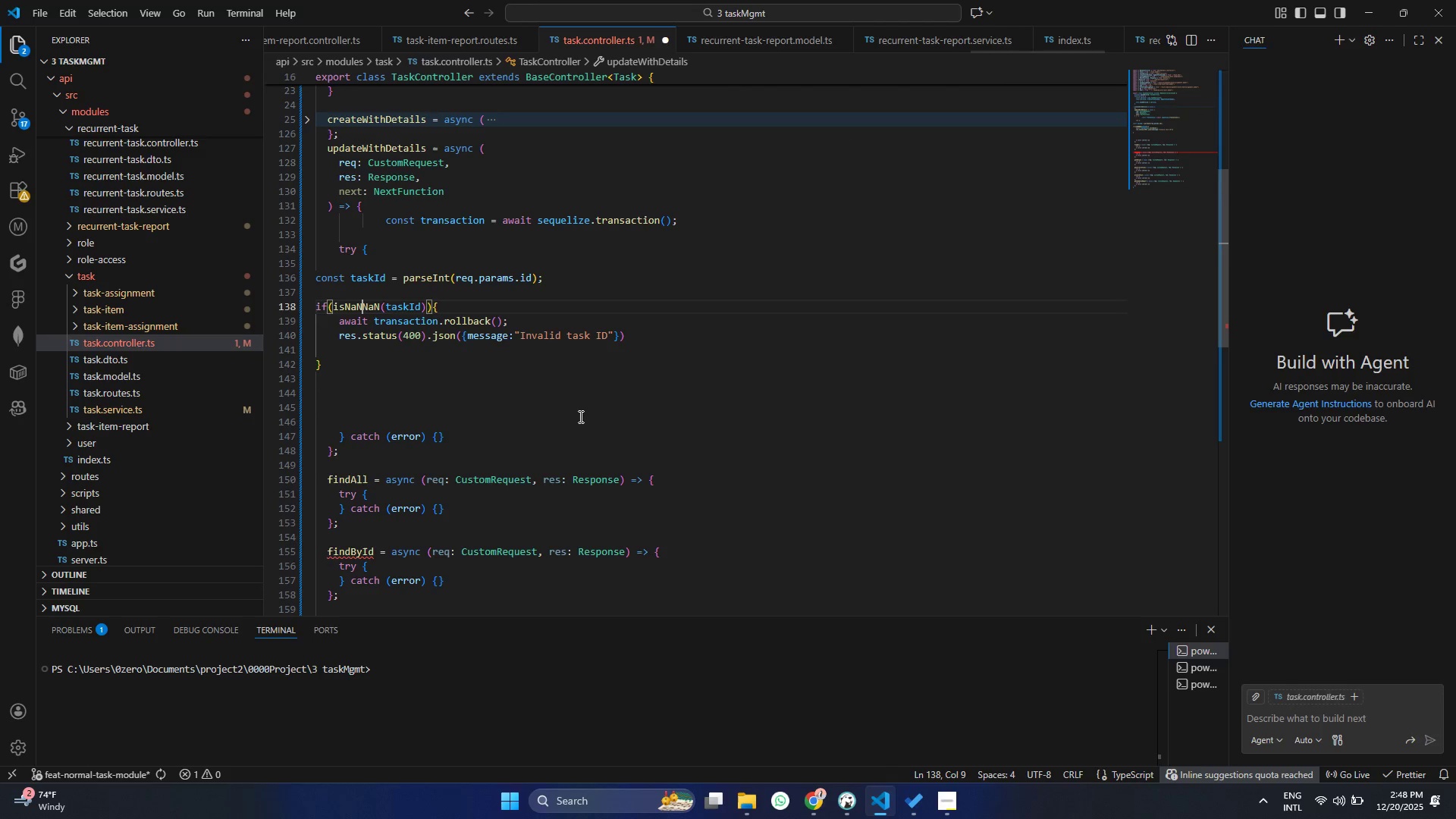 
key(Control+ControlLeft)
 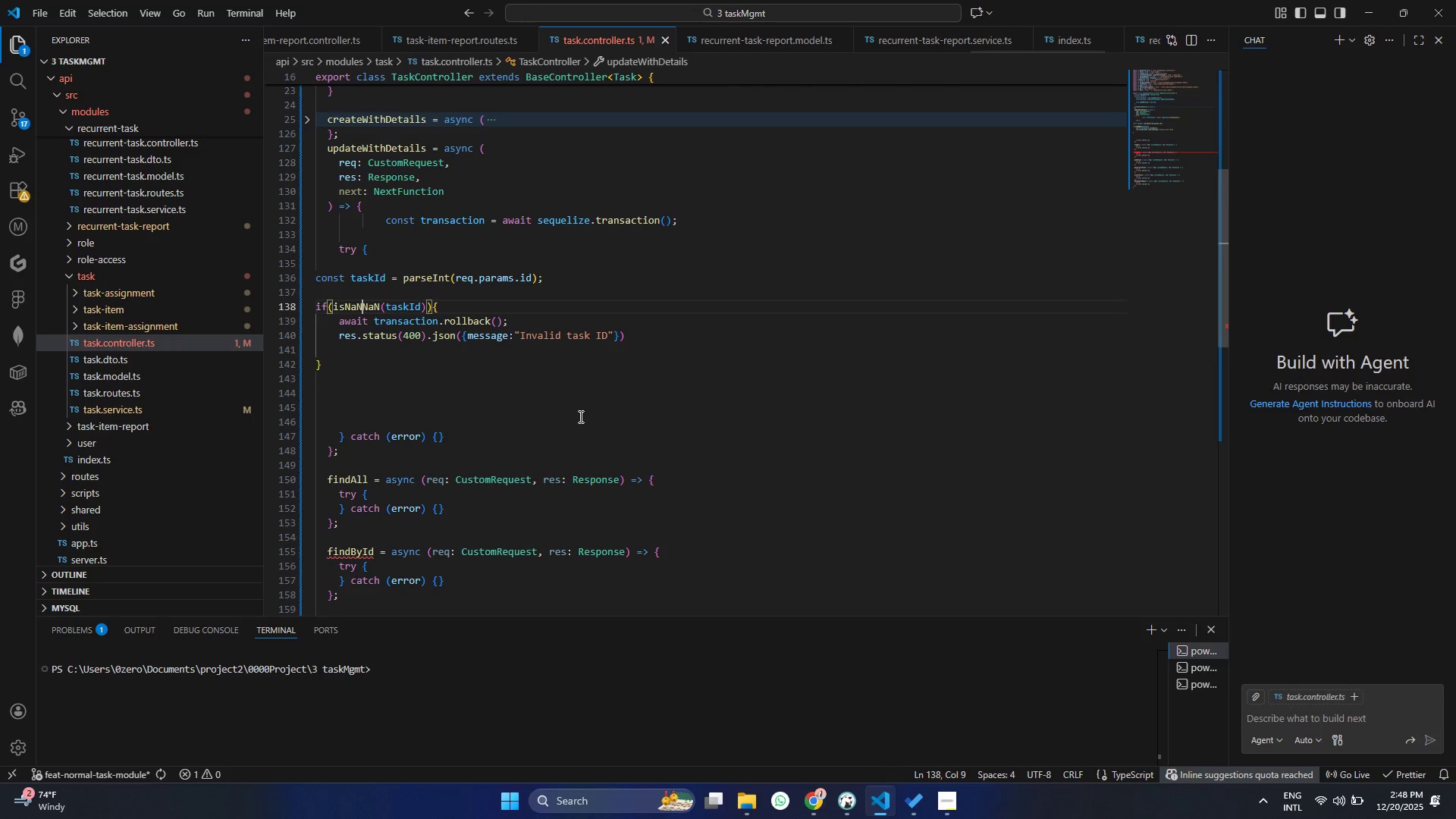 
key(Control+S)
 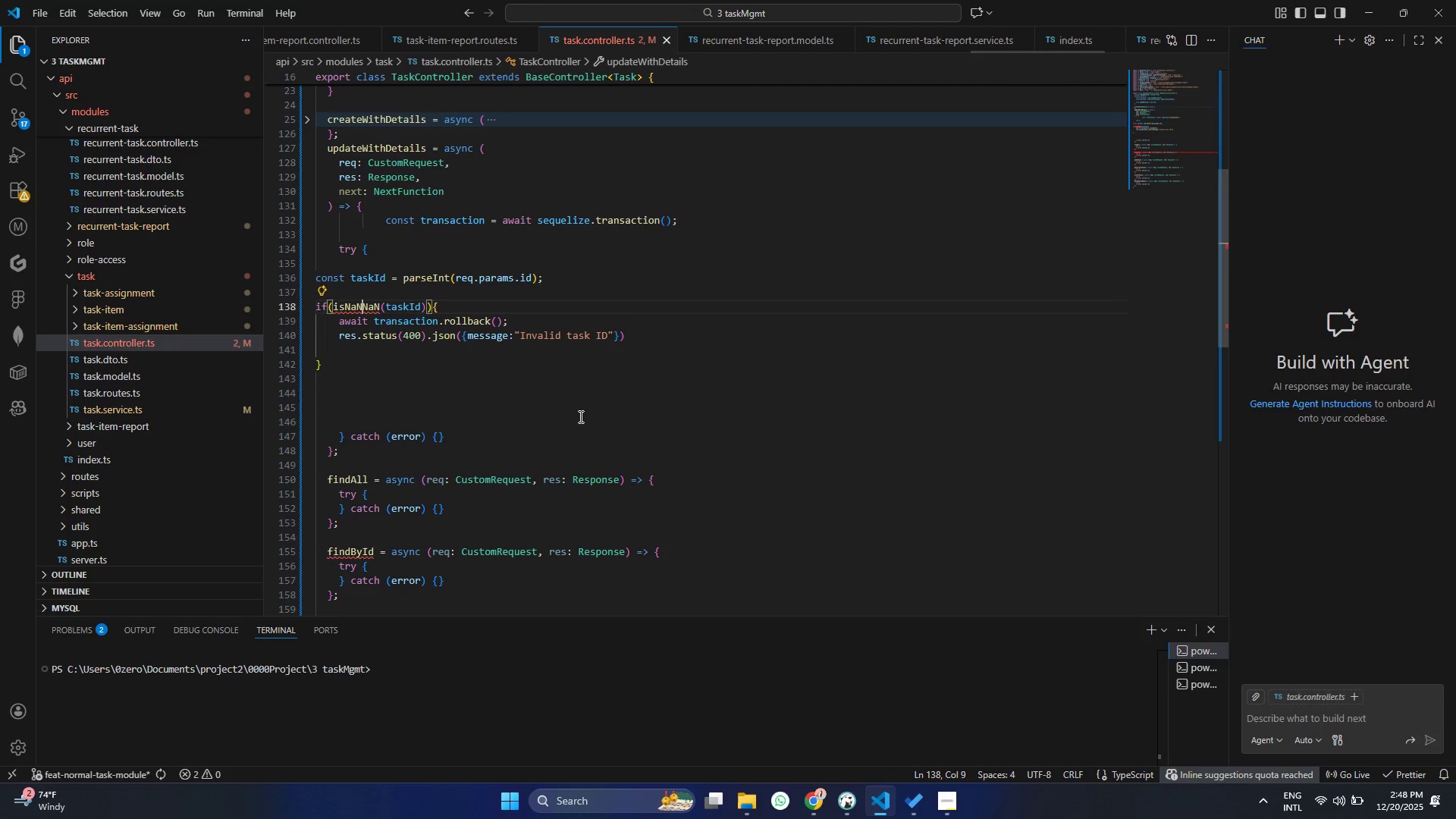 
key(Delete)
 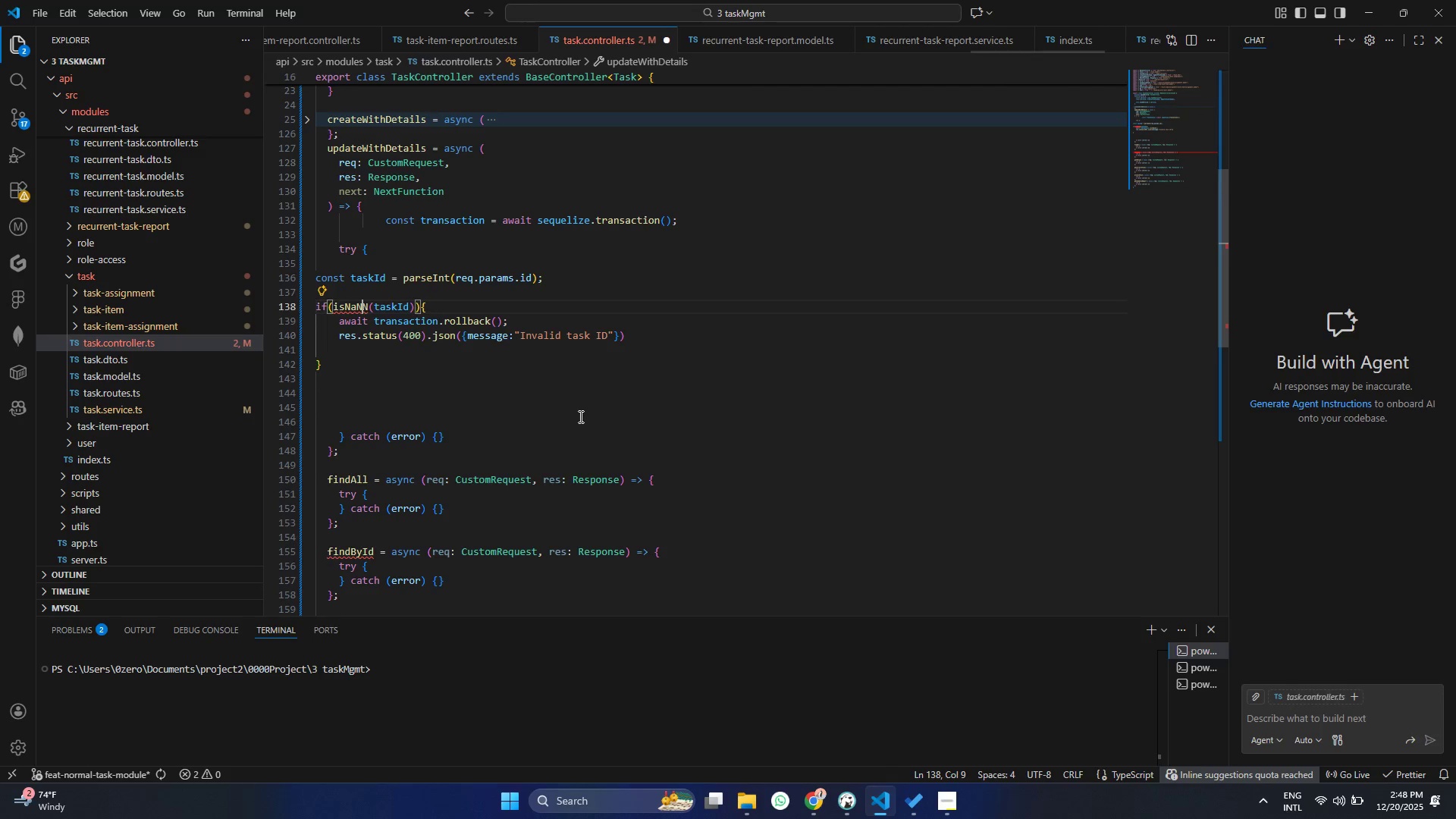 
key(Delete)
 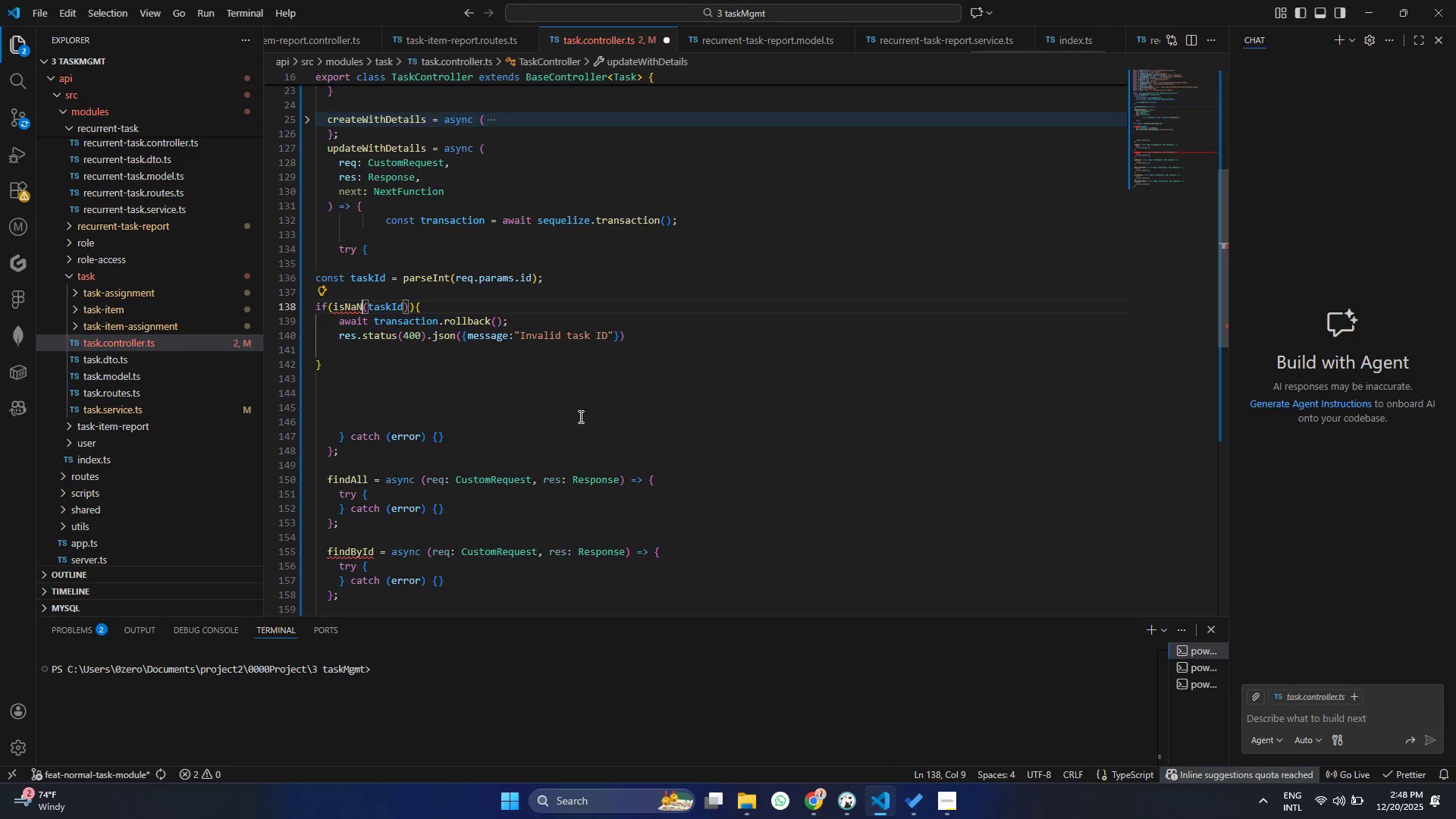 
key(Delete)
 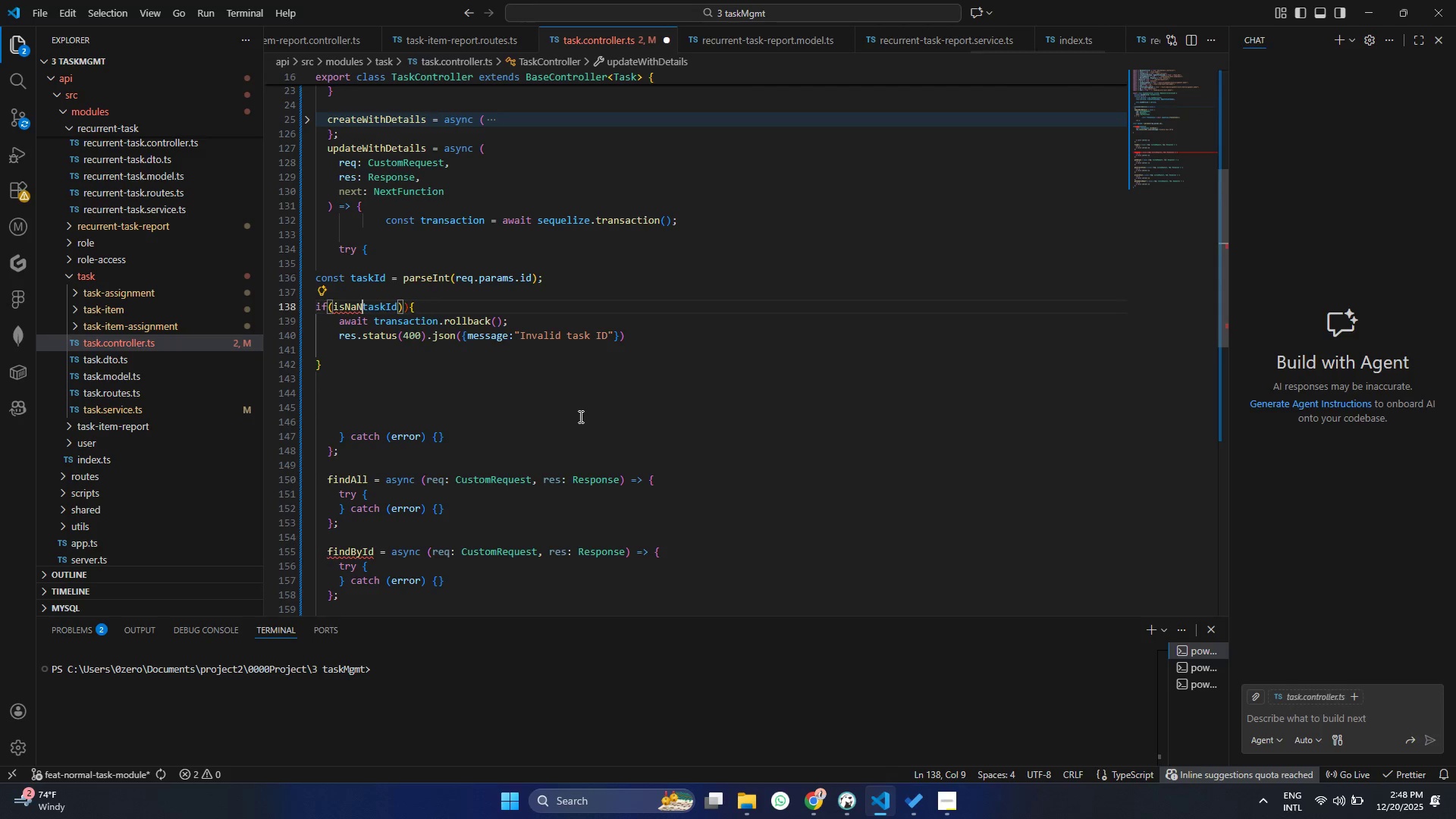 
key(Delete)
 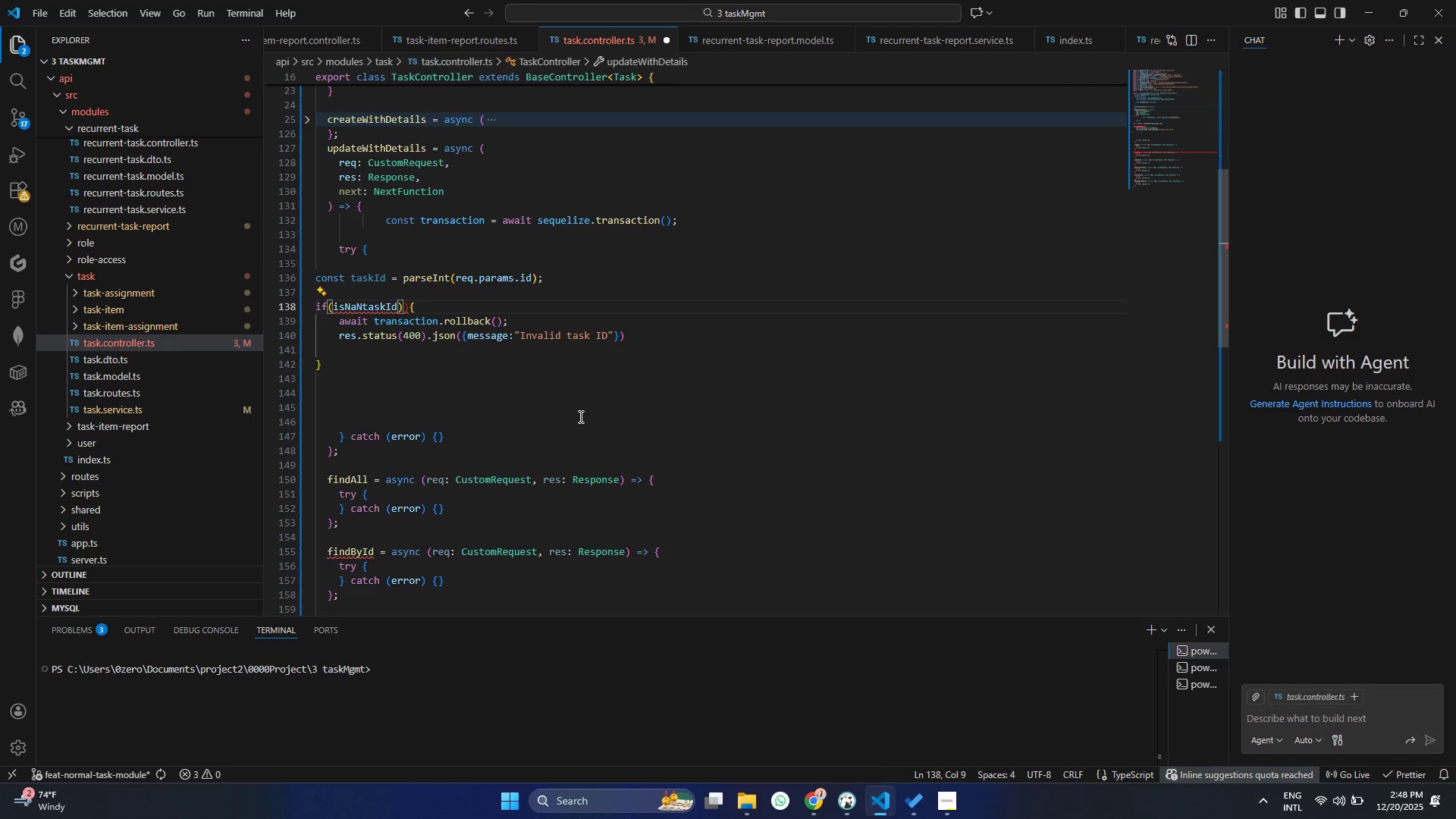 
key(Enter)
 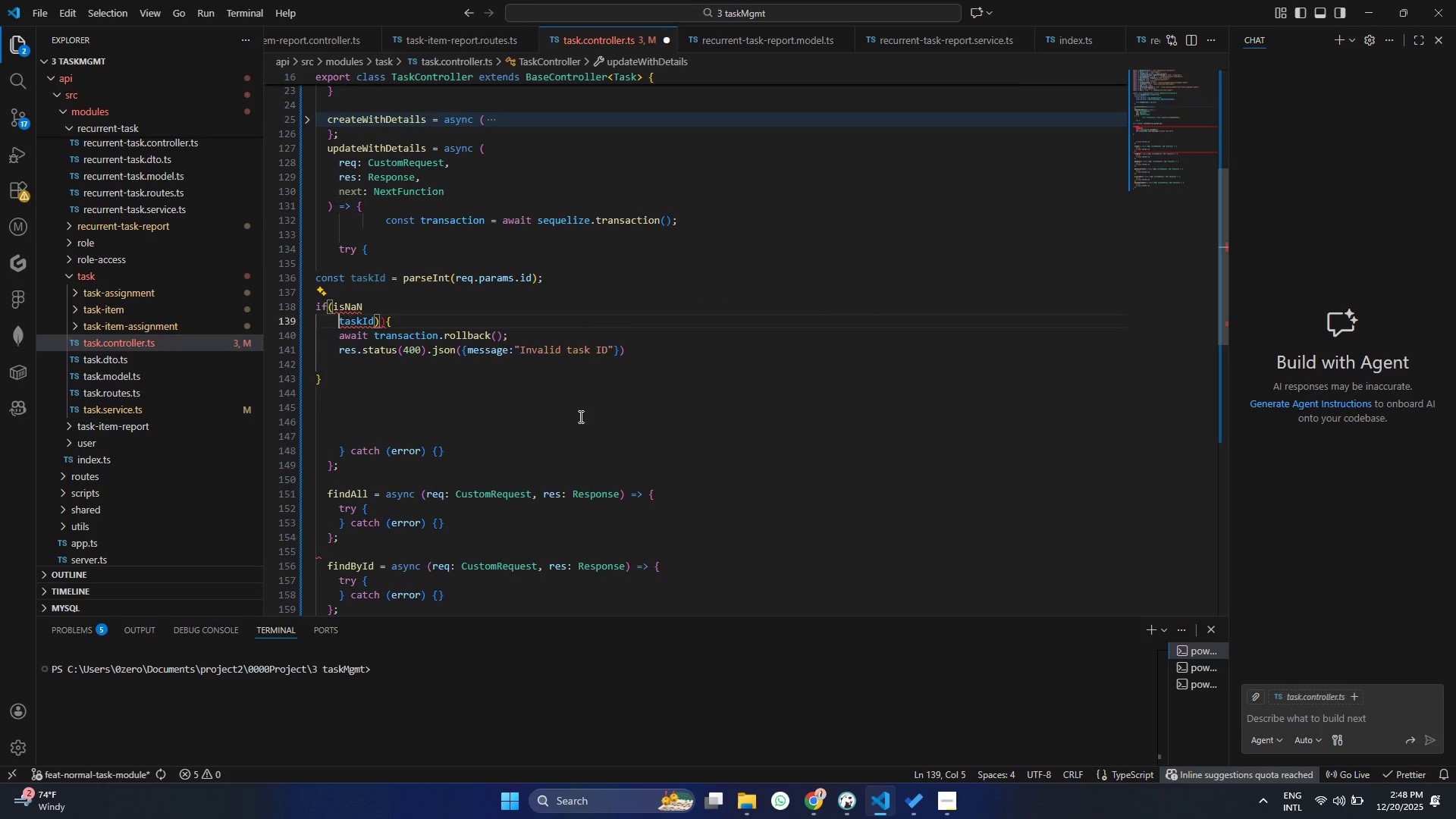 
key(Control+ControlLeft)
 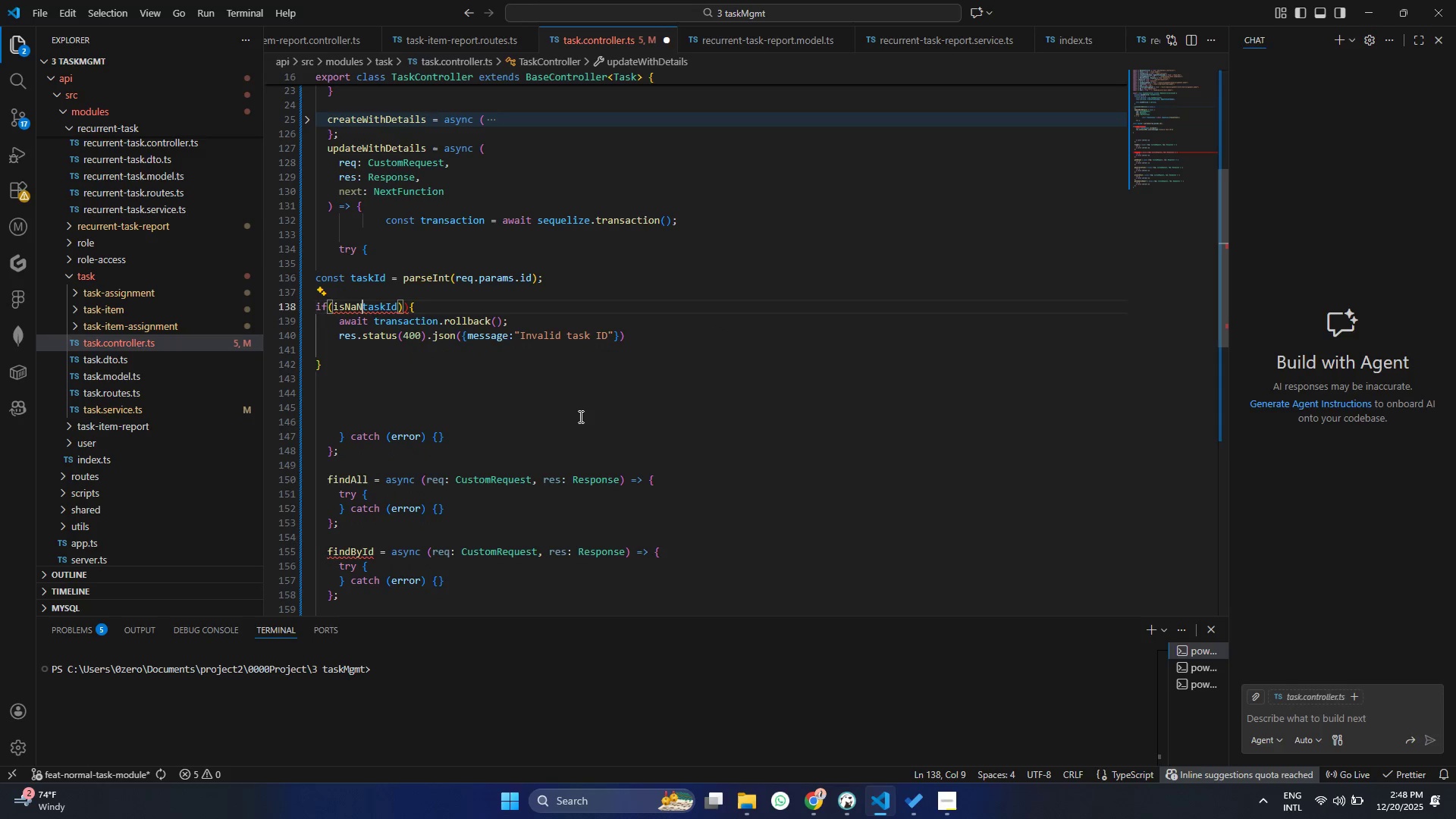 
key(Control+Z)
 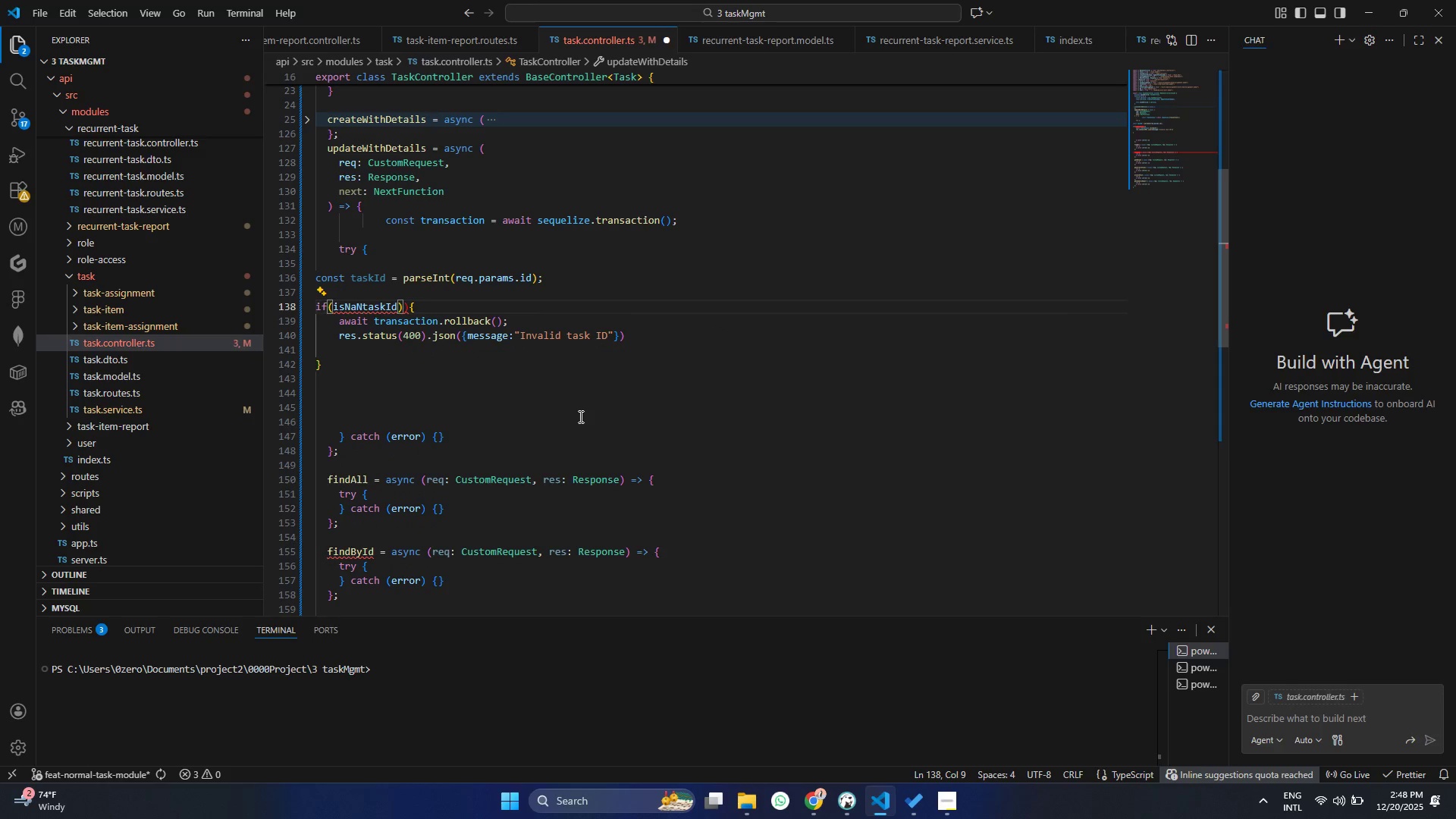 
key(Shift+9)
 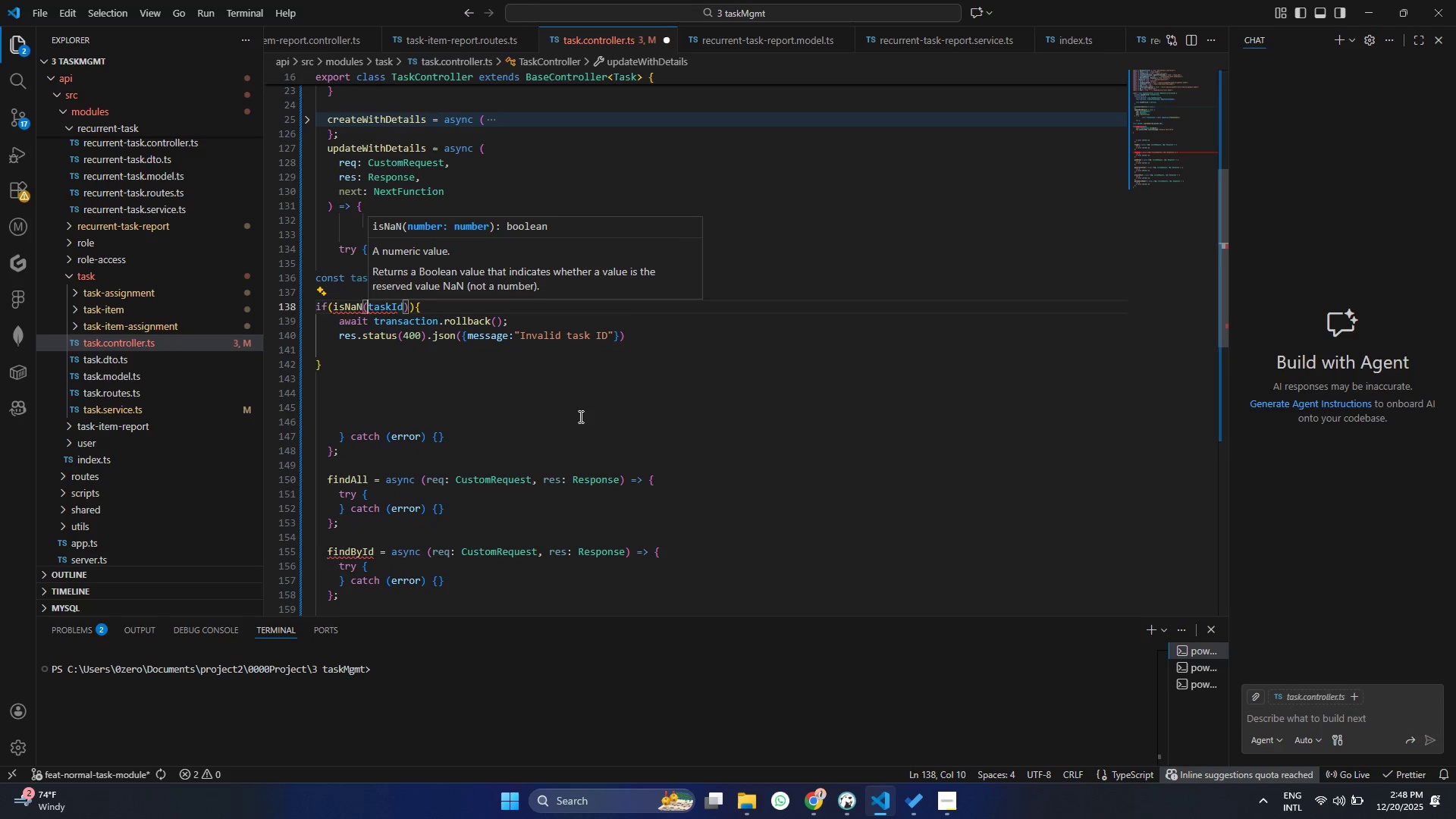 
key(Control+ControlLeft)
 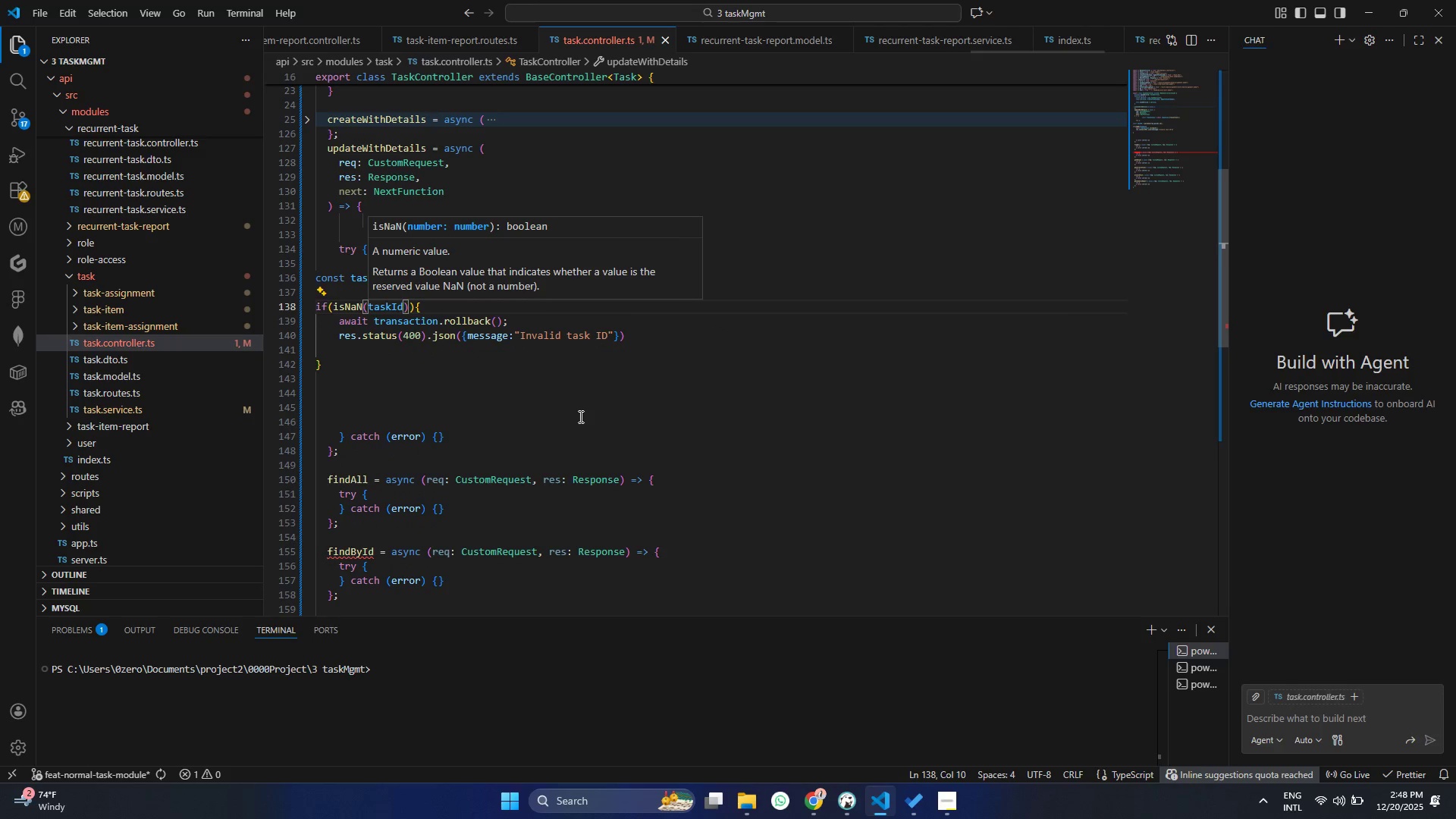 
key(Control+S)
 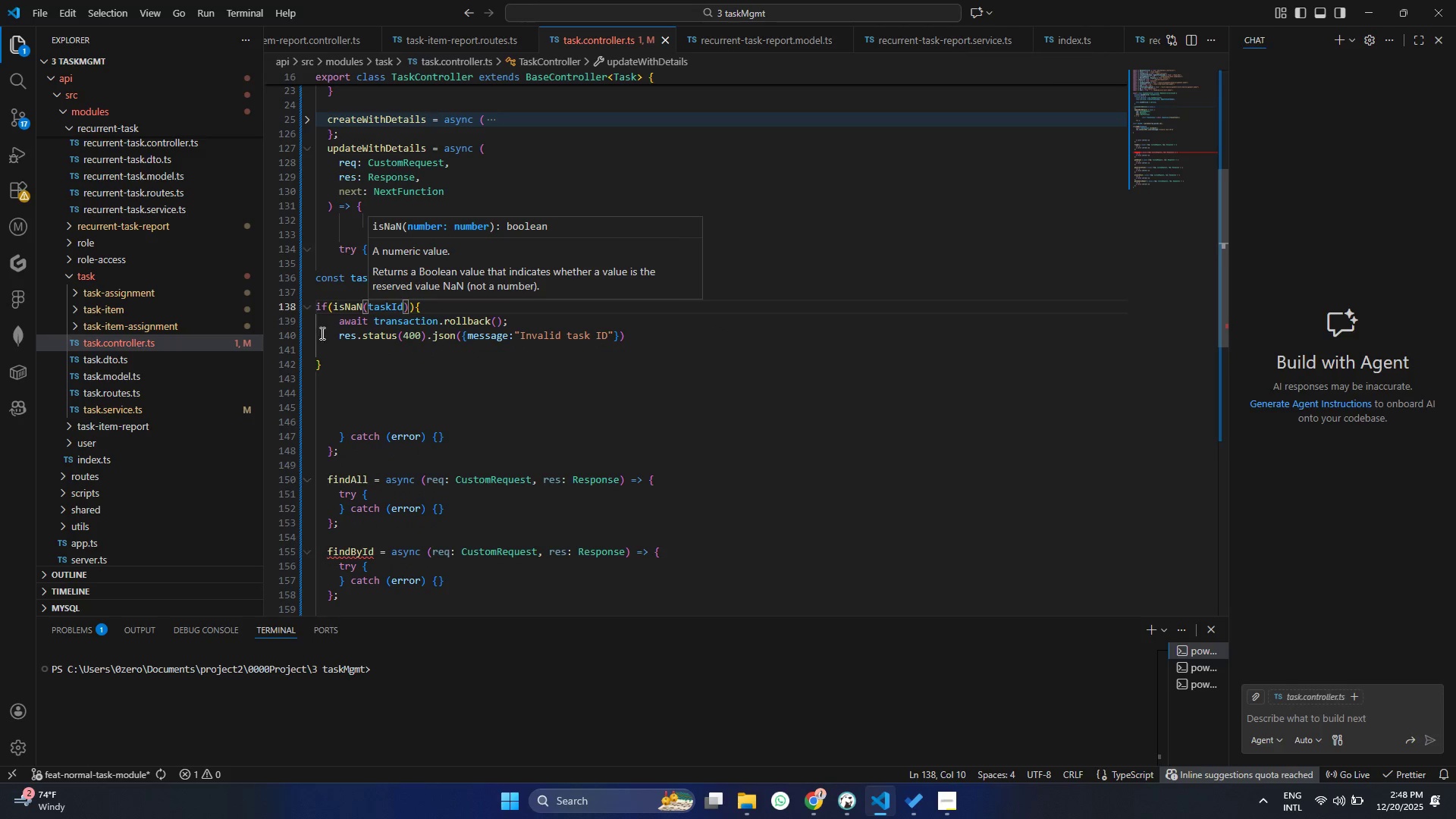 
left_click_drag(start_coordinate=[328, 350], to_coordinate=[331, 350])
 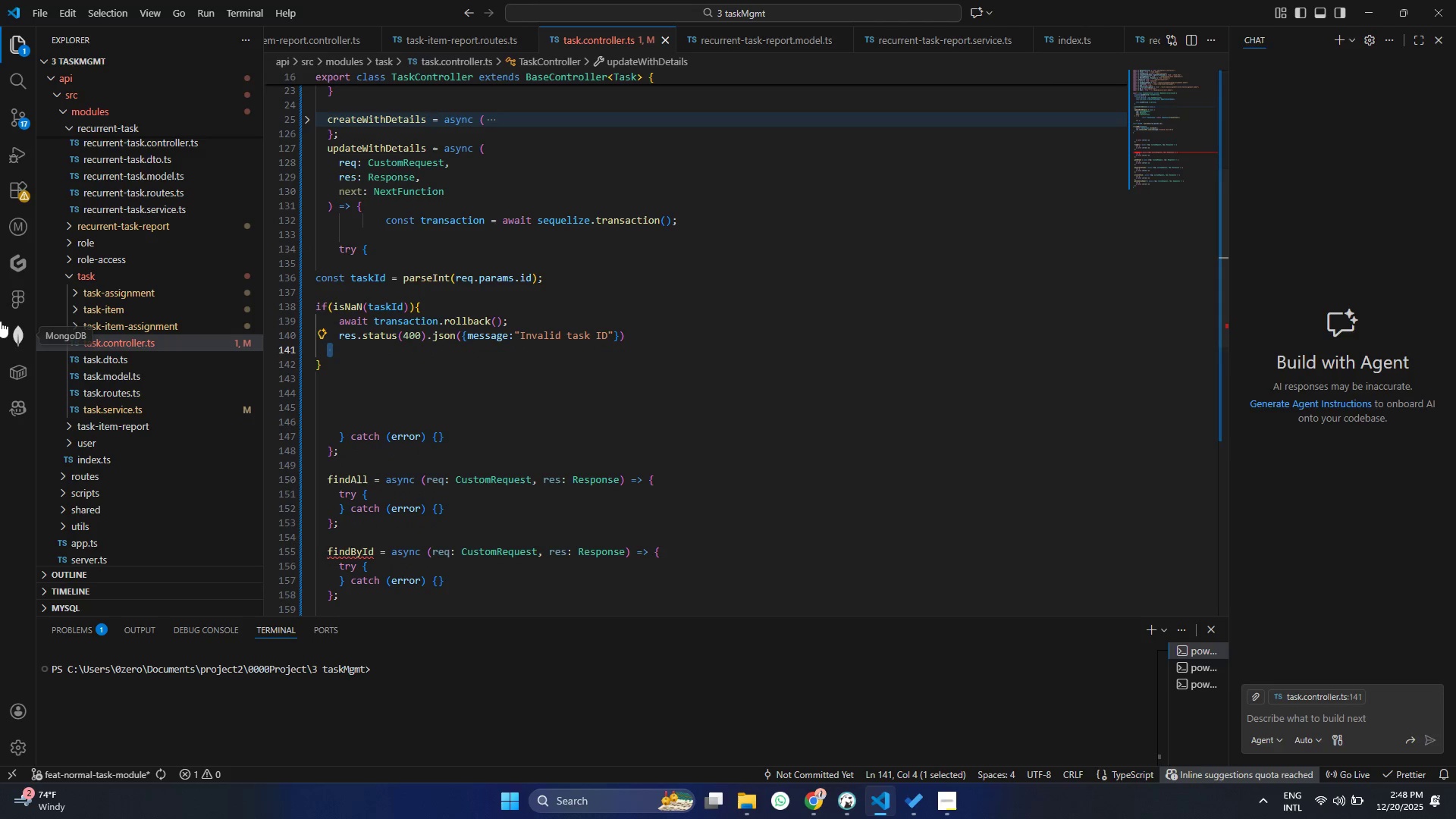 
key(Backspace)
 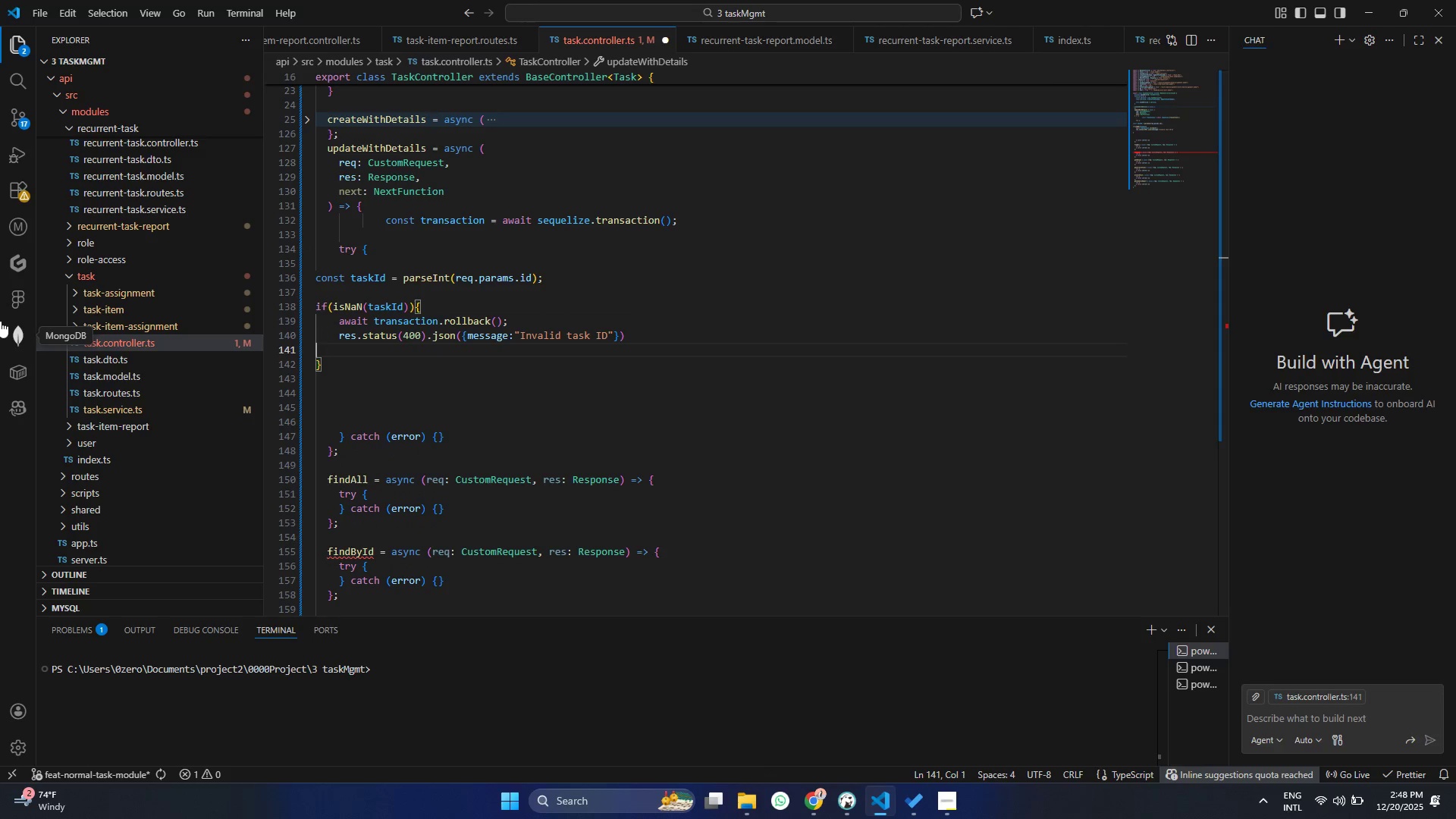 
key(Backspace)
 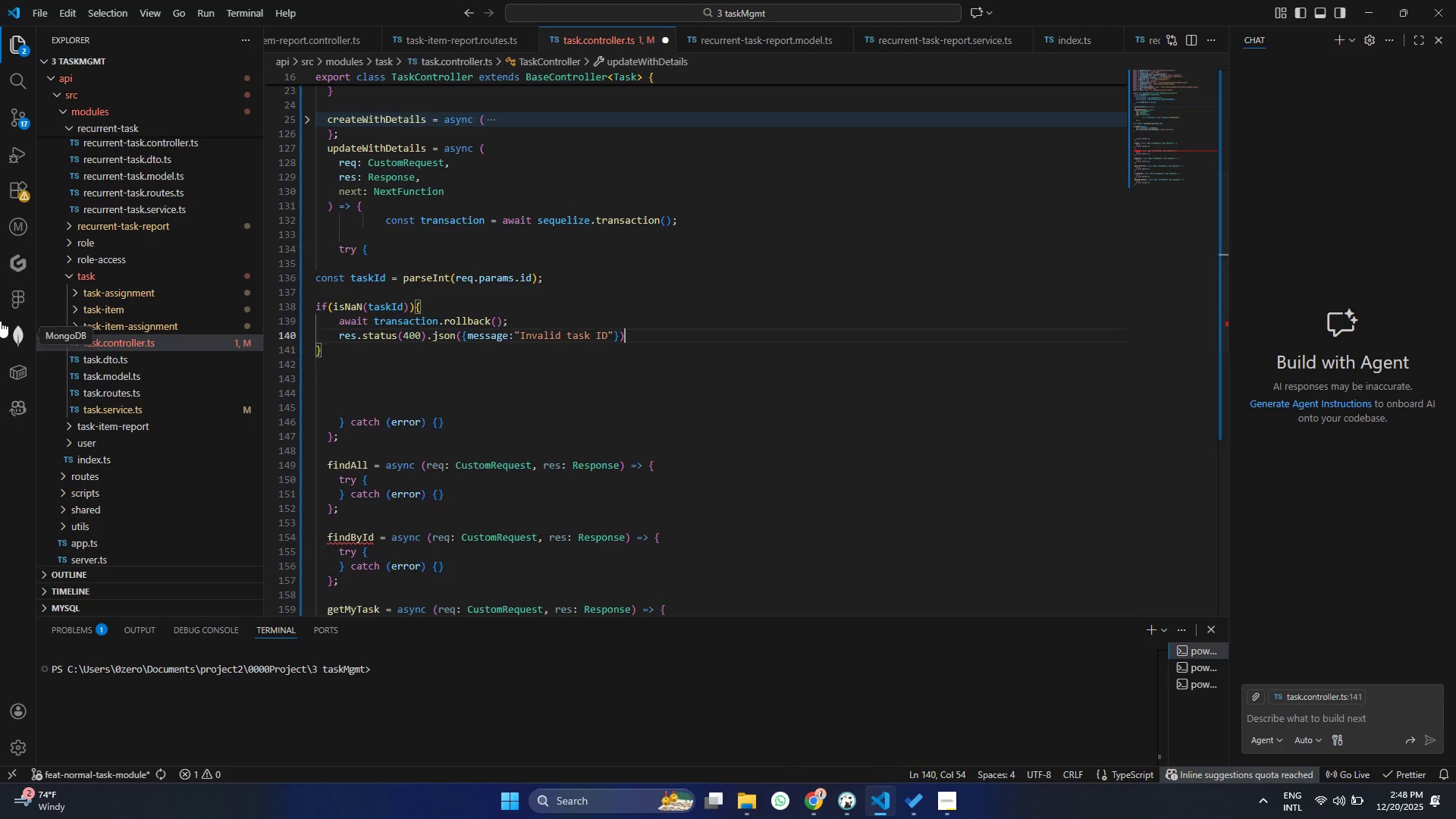 
key(Backspace)
 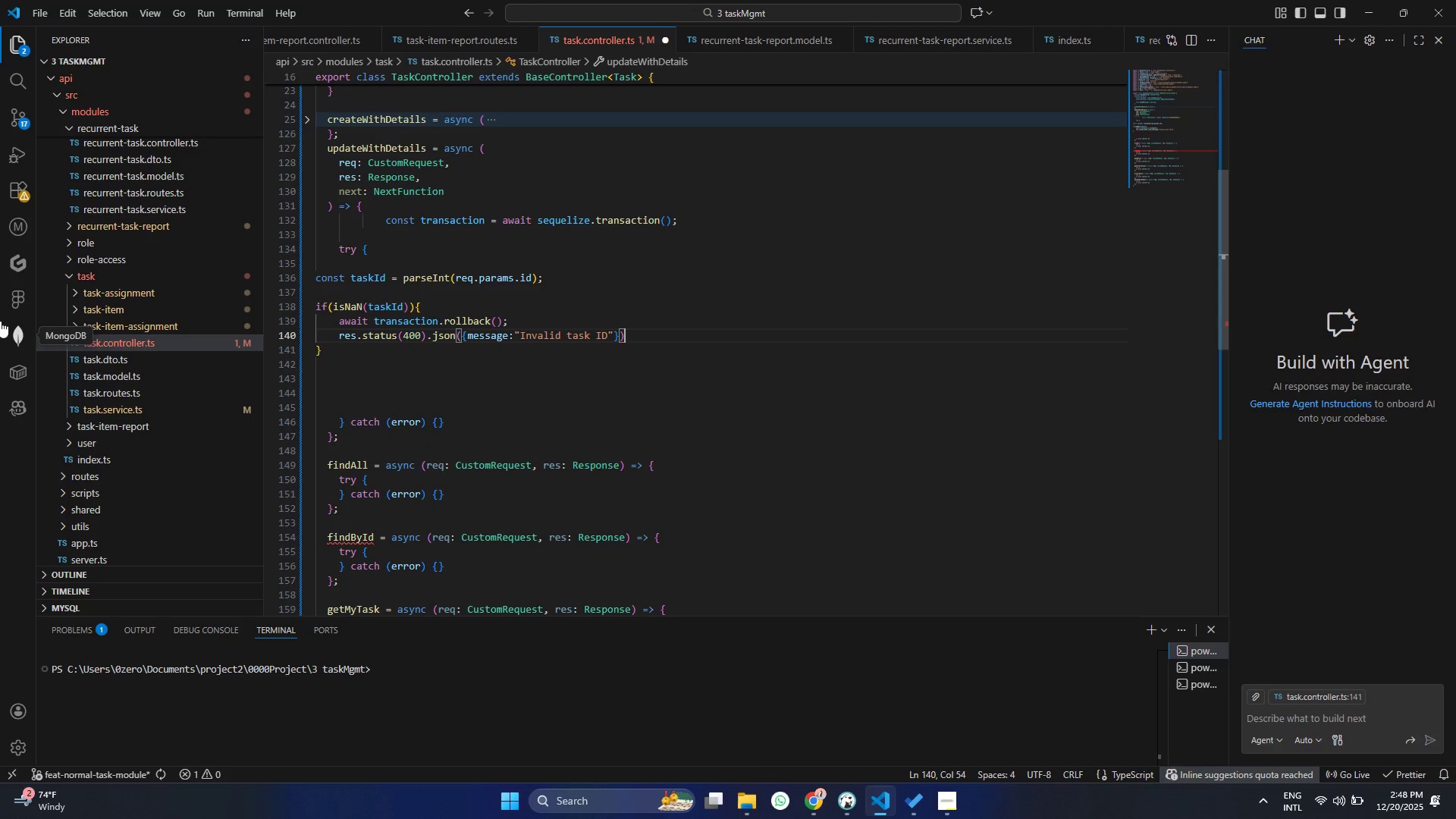 
key(Control+ControlLeft)
 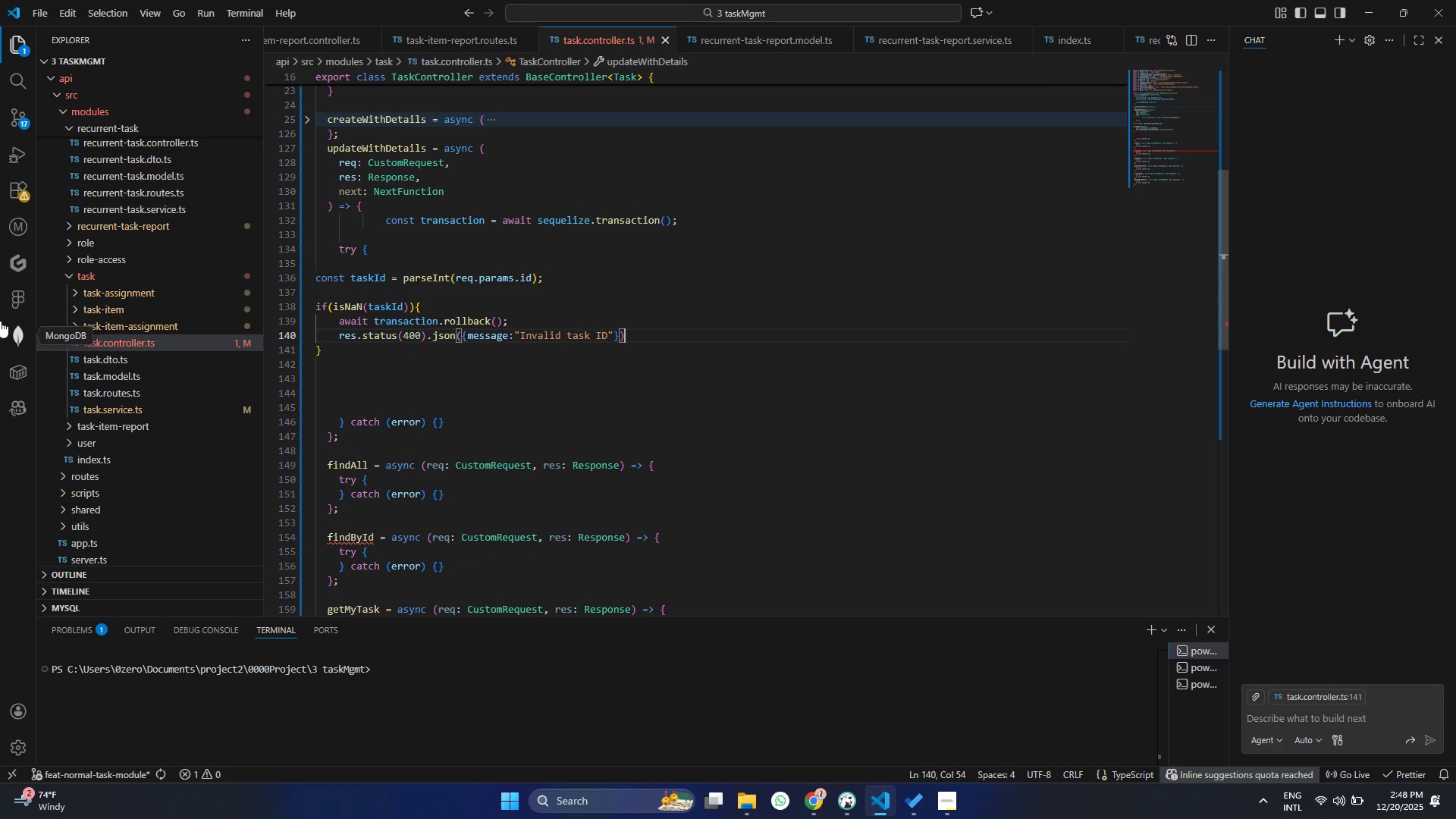 
key(Control+S)
 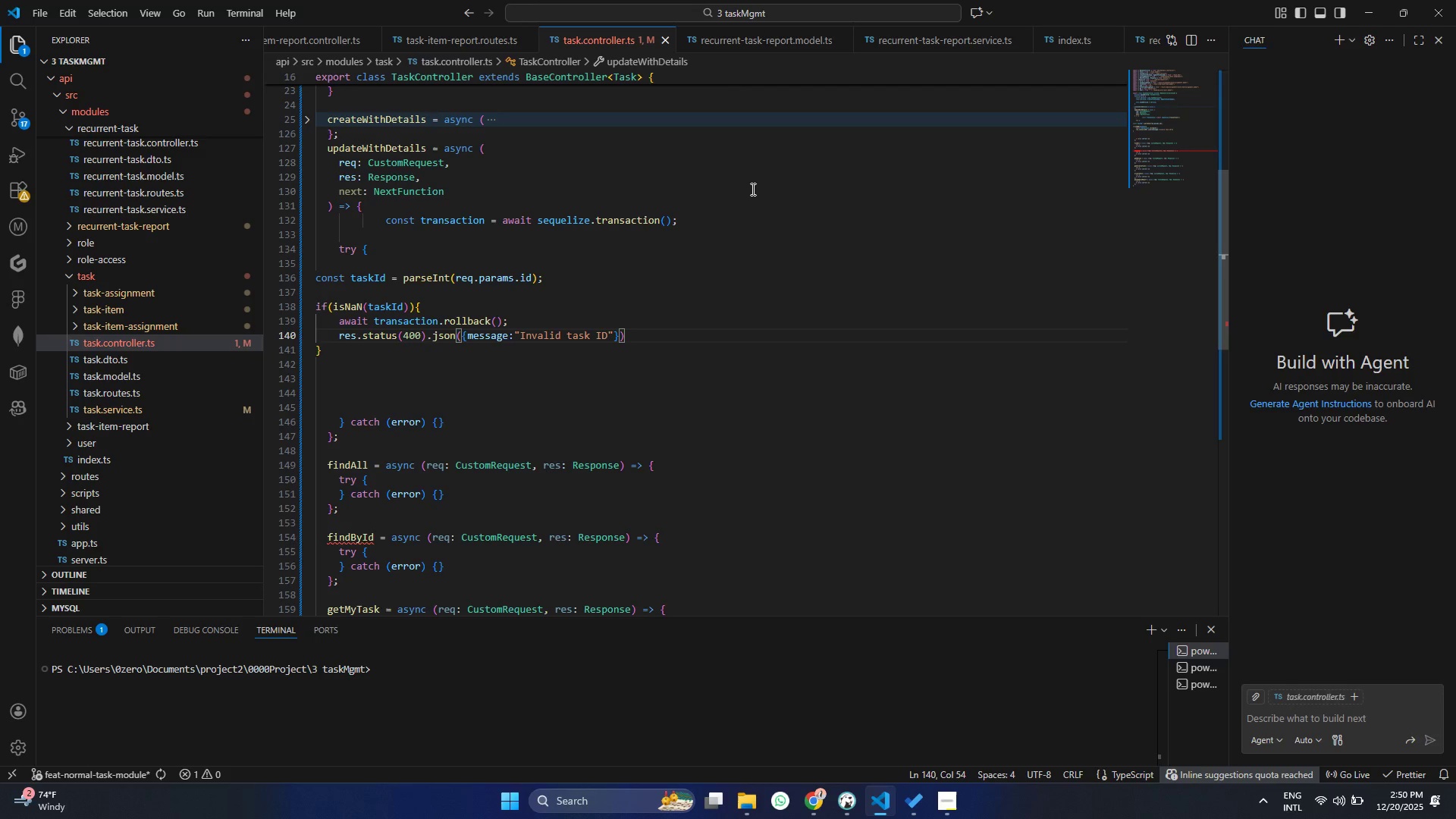 
wait(93.22)
 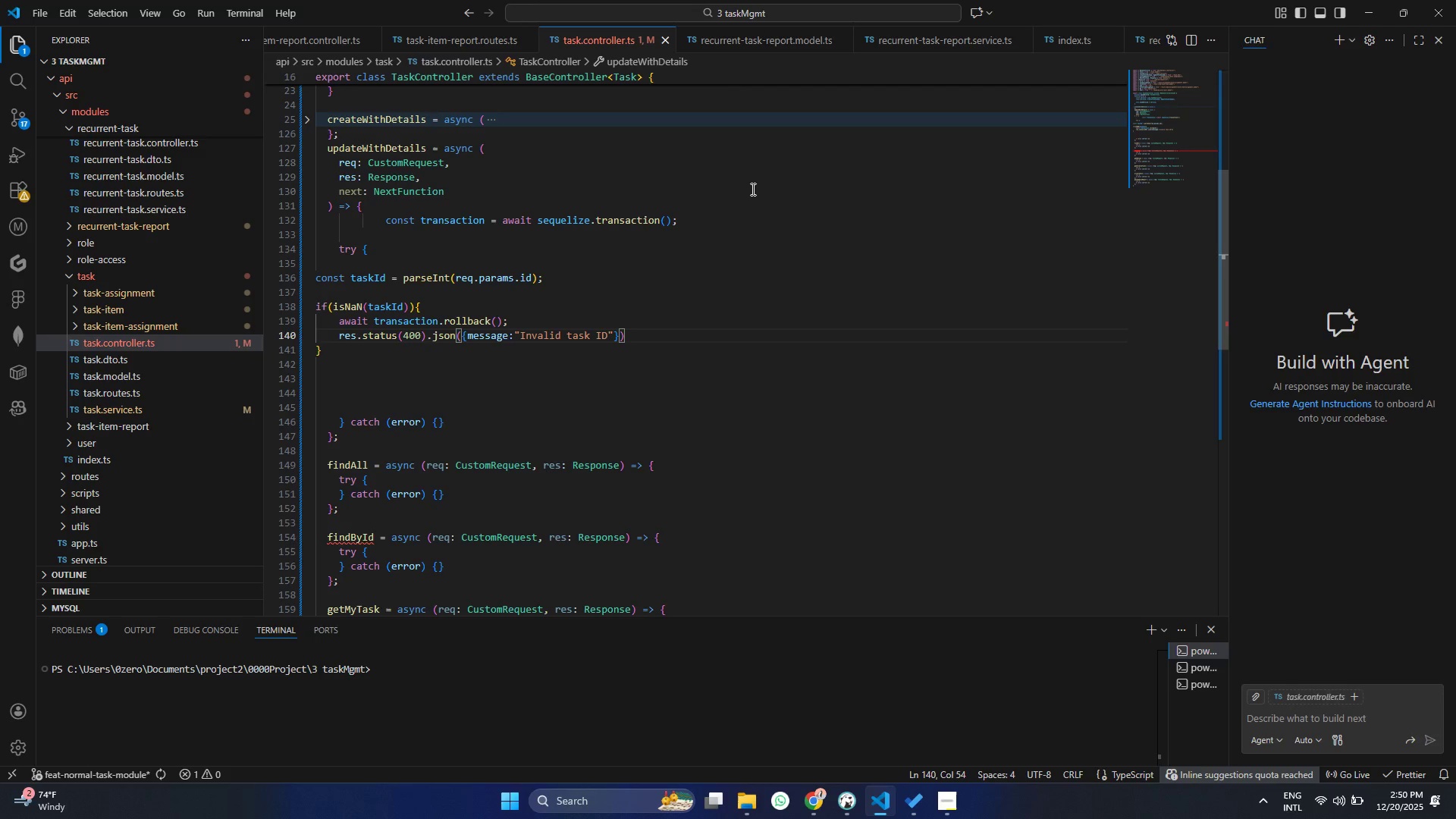 
left_click([956, 795])